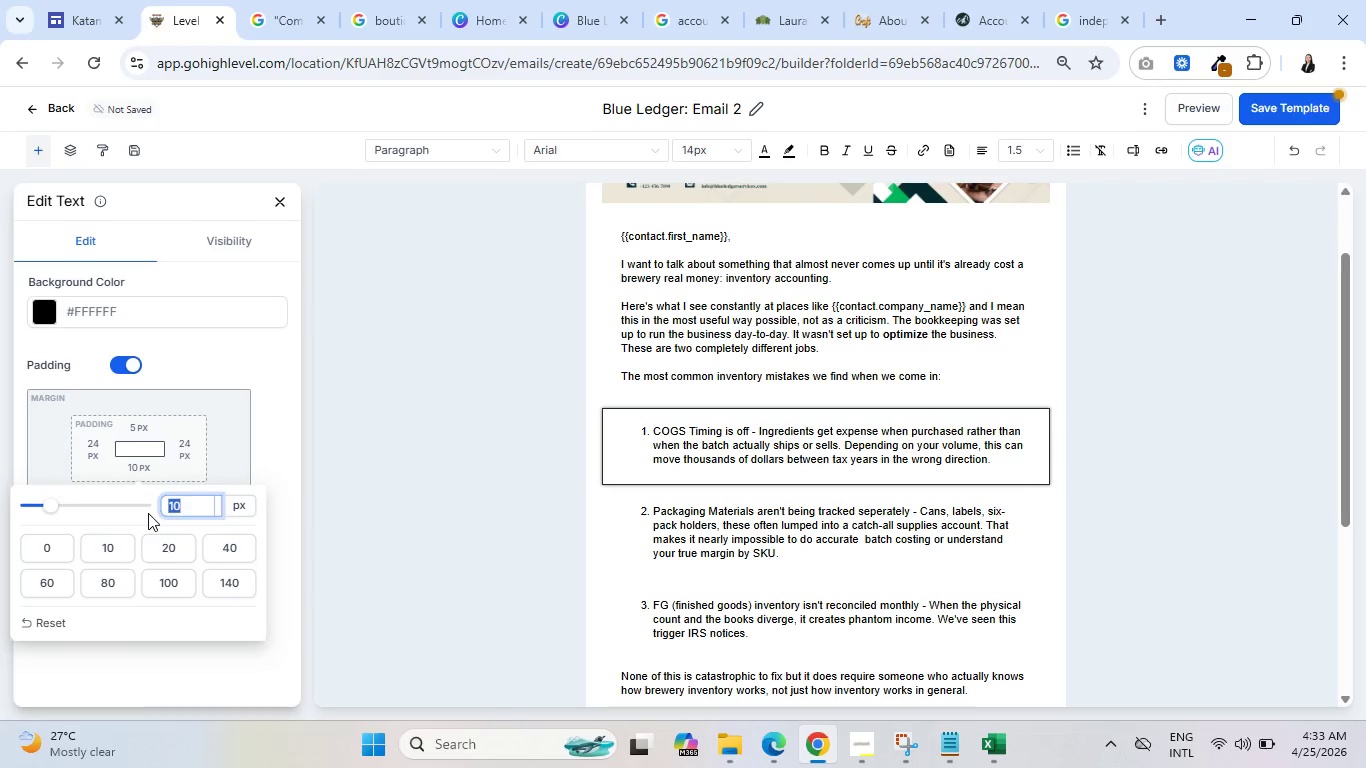 
key(5)
 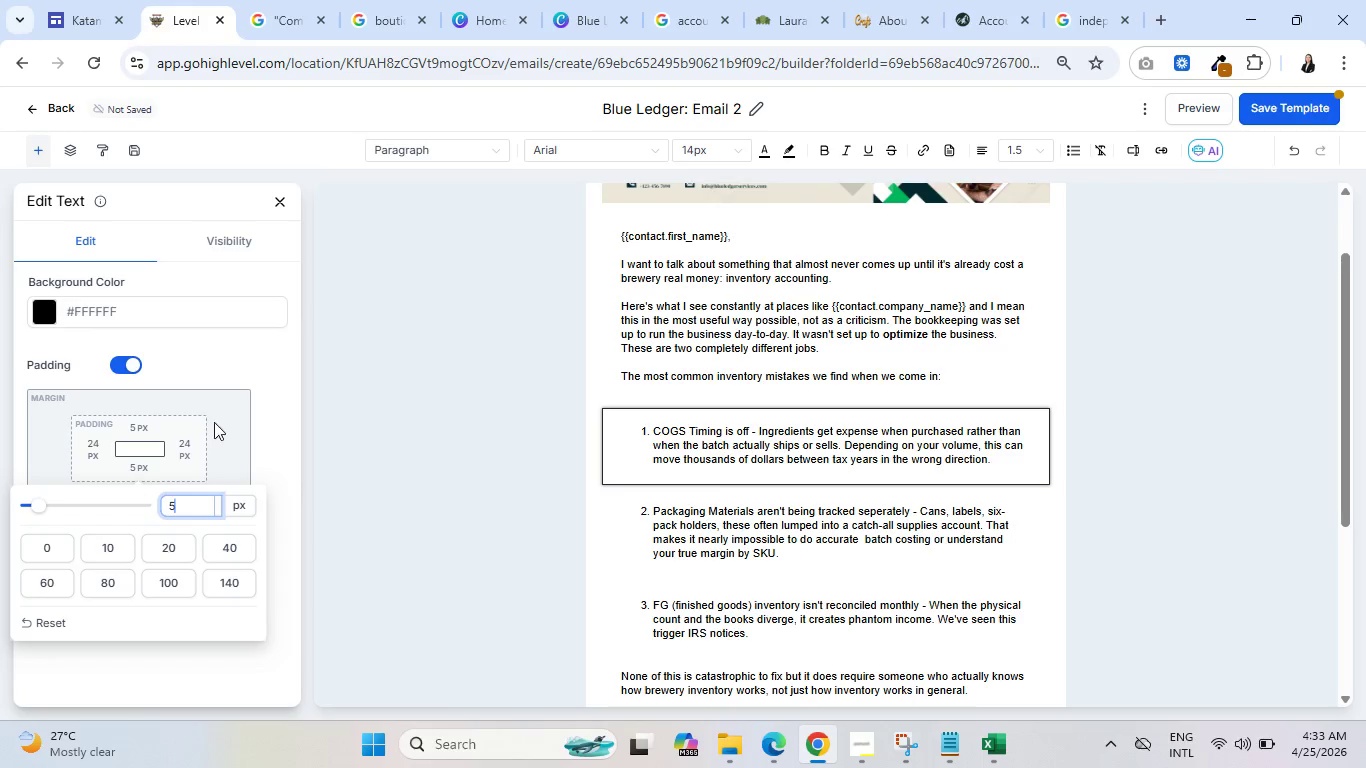 
left_click([220, 419])
 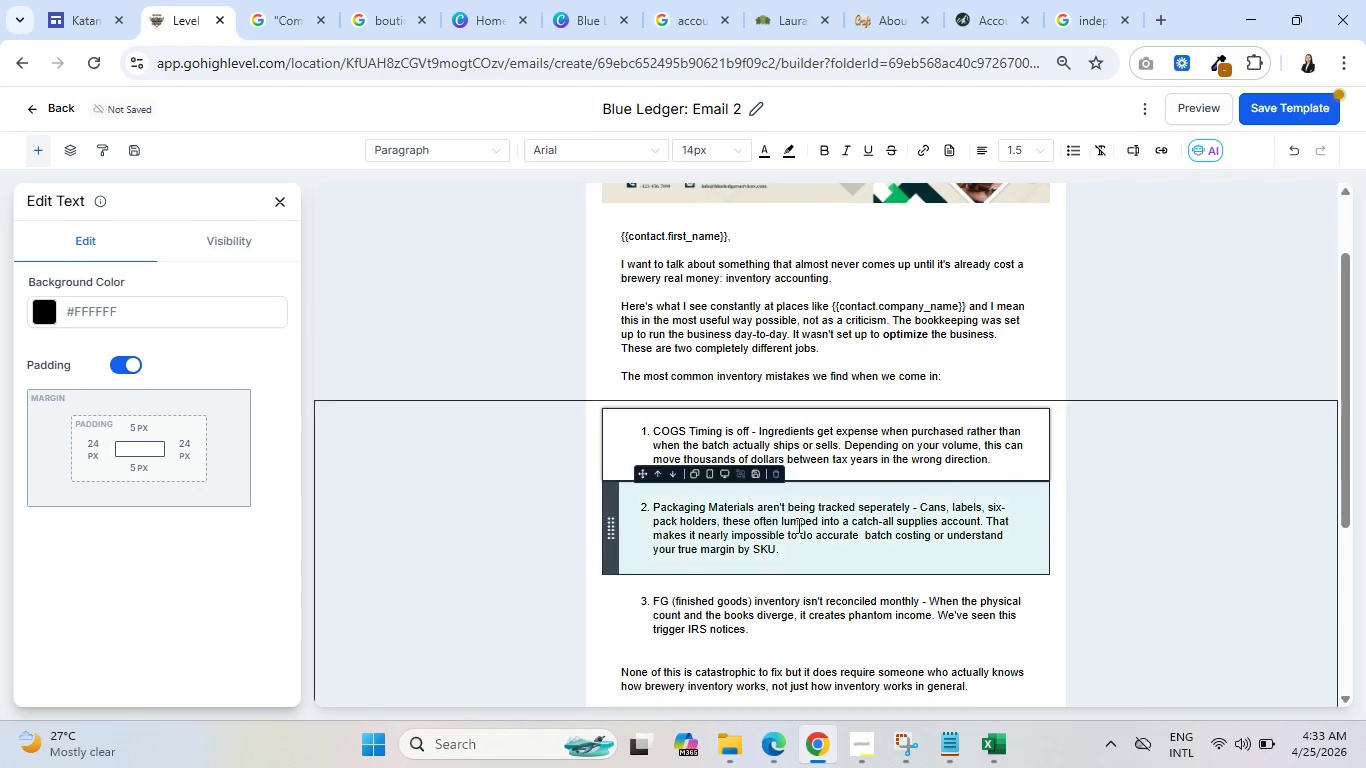 
left_click([730, 541])
 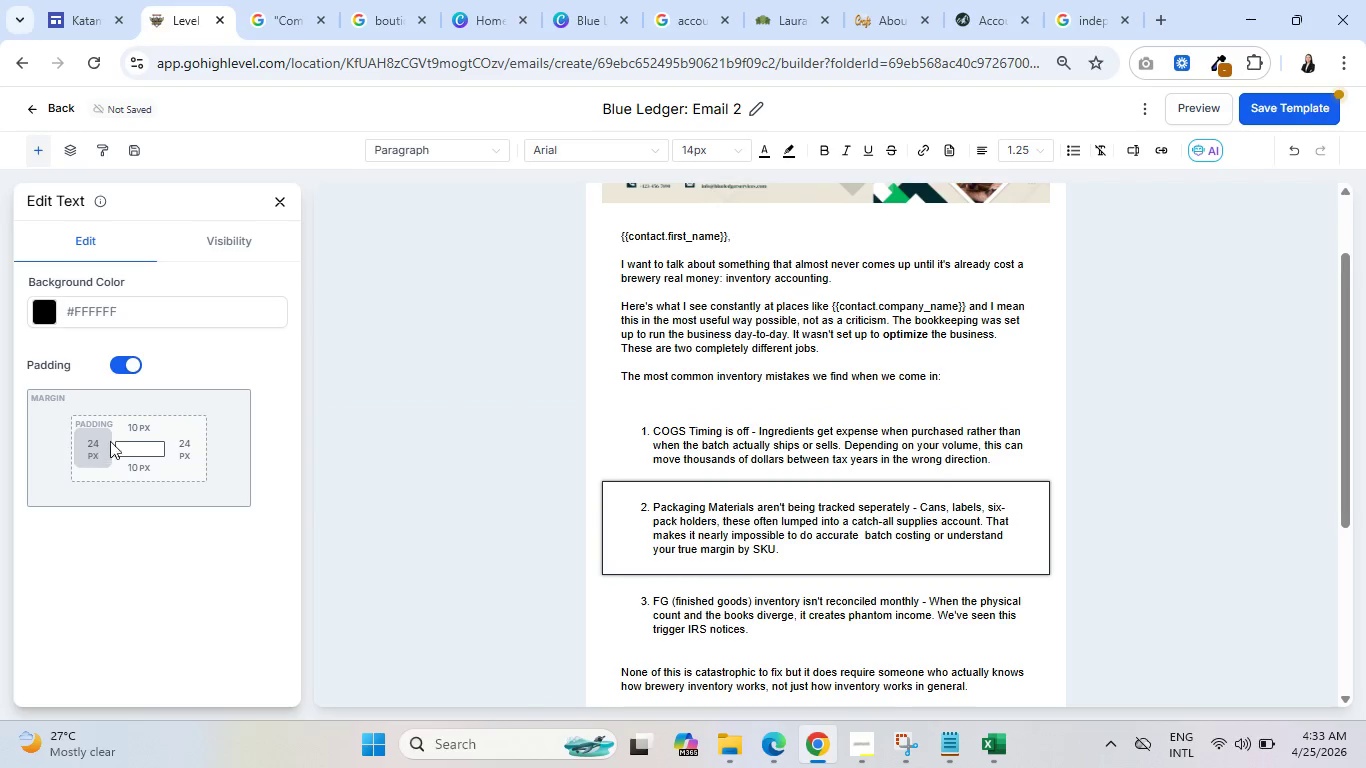 
left_click([140, 428])
 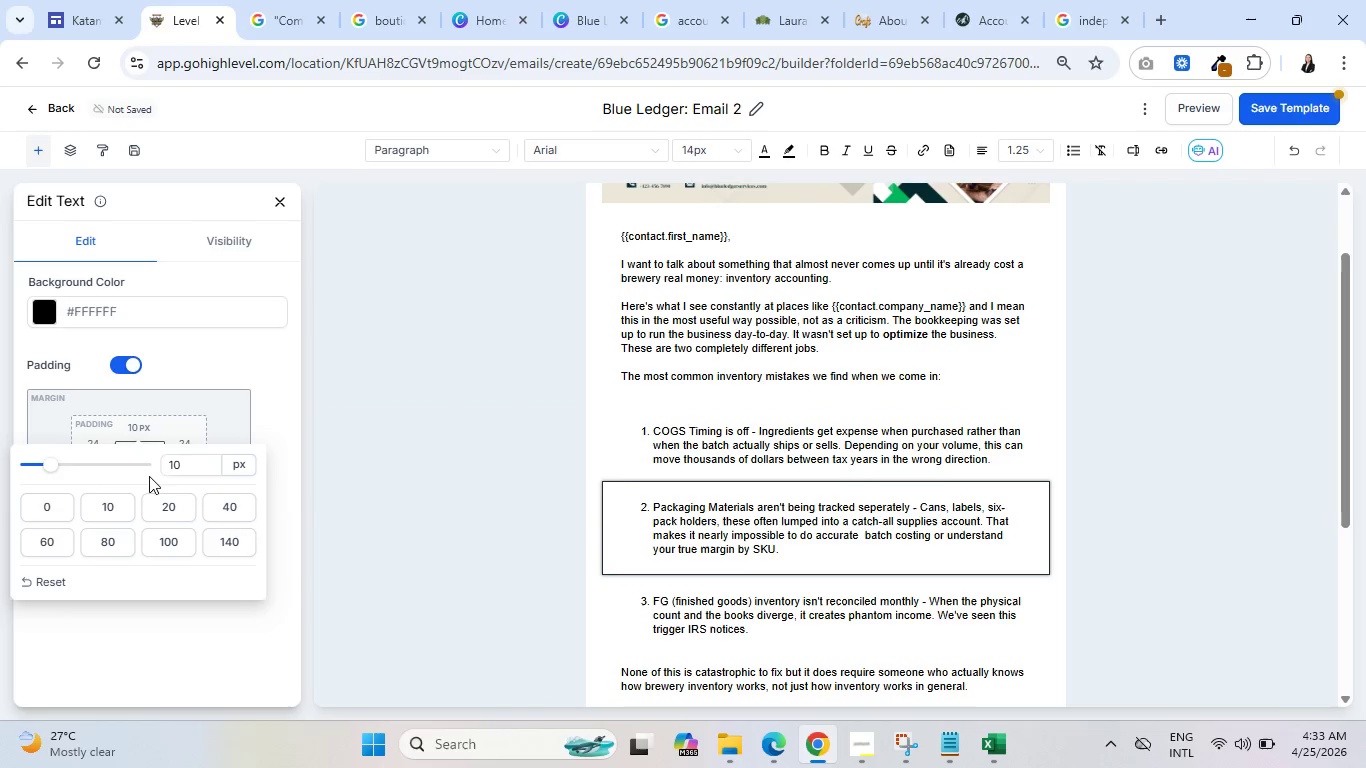 
left_click_drag(start_coordinate=[206, 450], to_coordinate=[145, 469])
 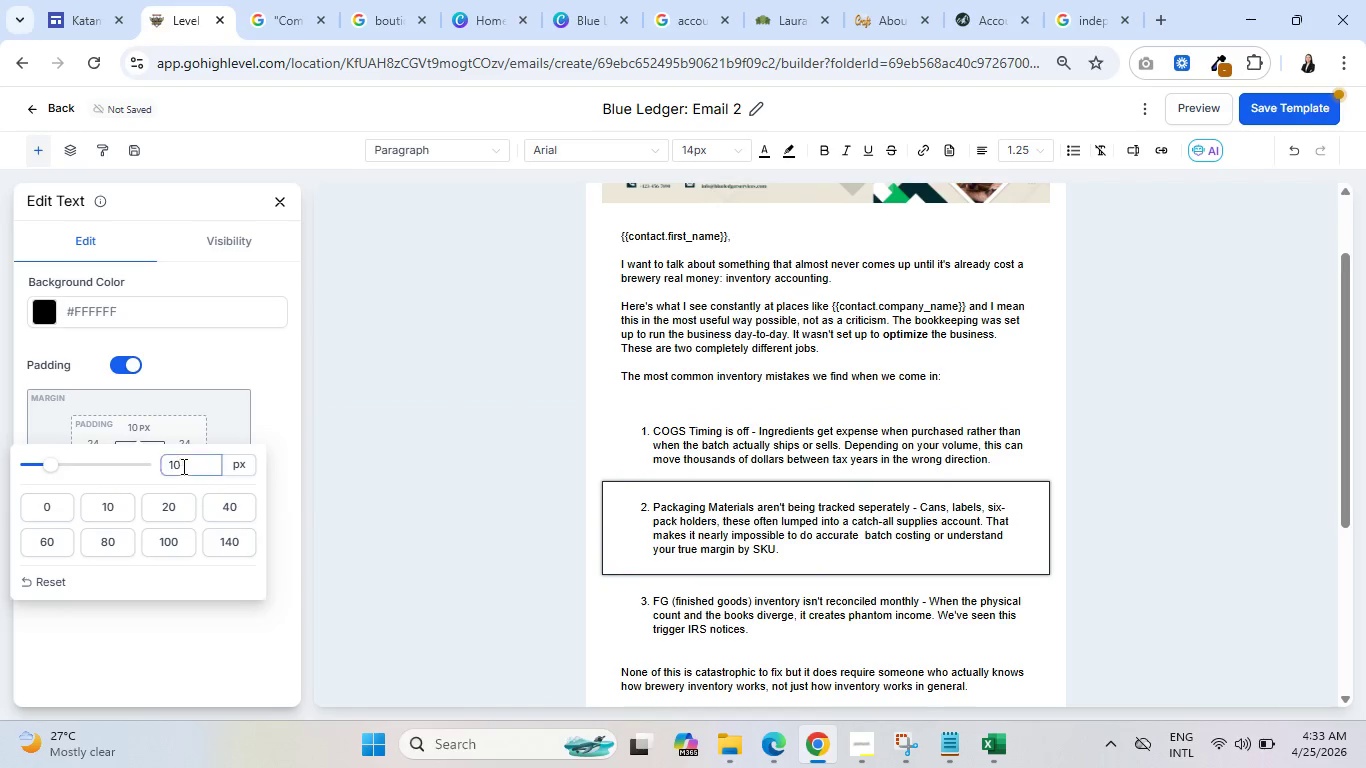 
left_click_drag(start_coordinate=[182, 466], to_coordinate=[147, 458])
 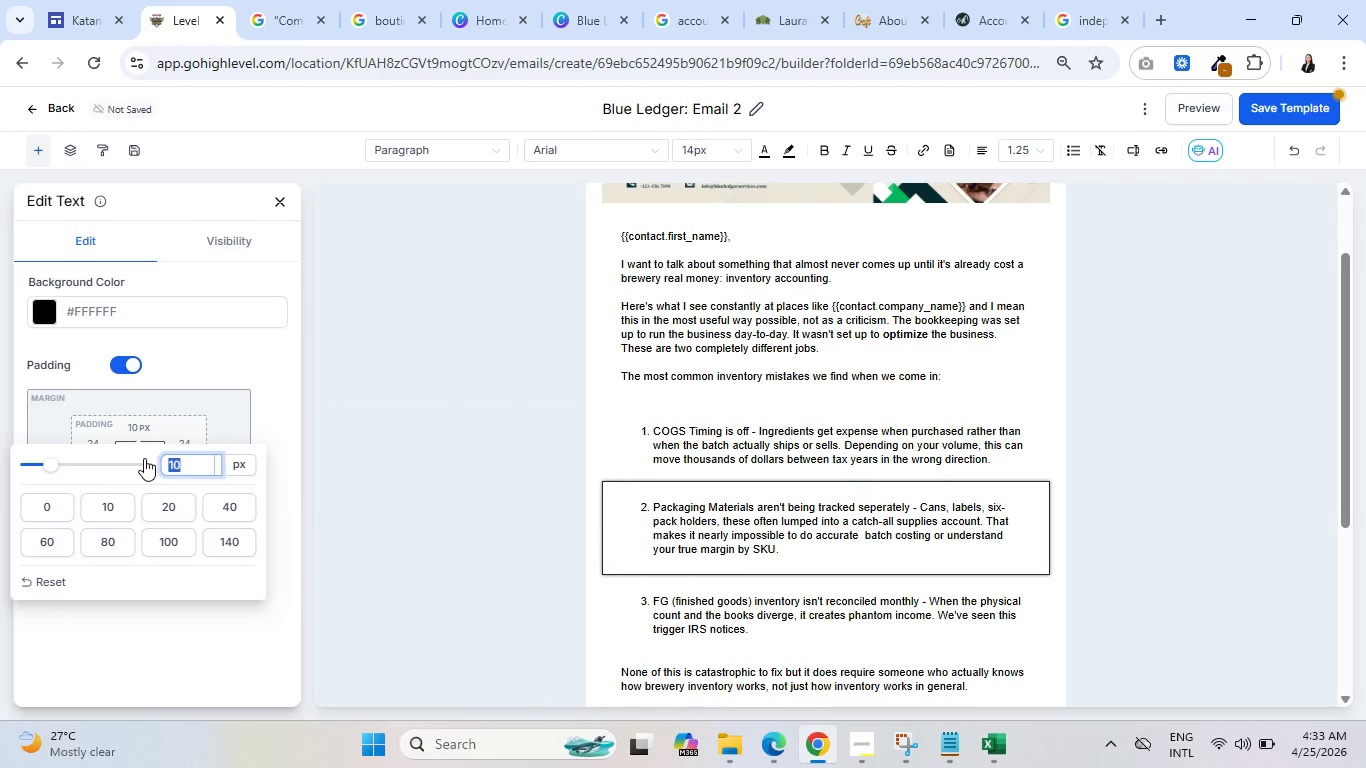 
key(5)
 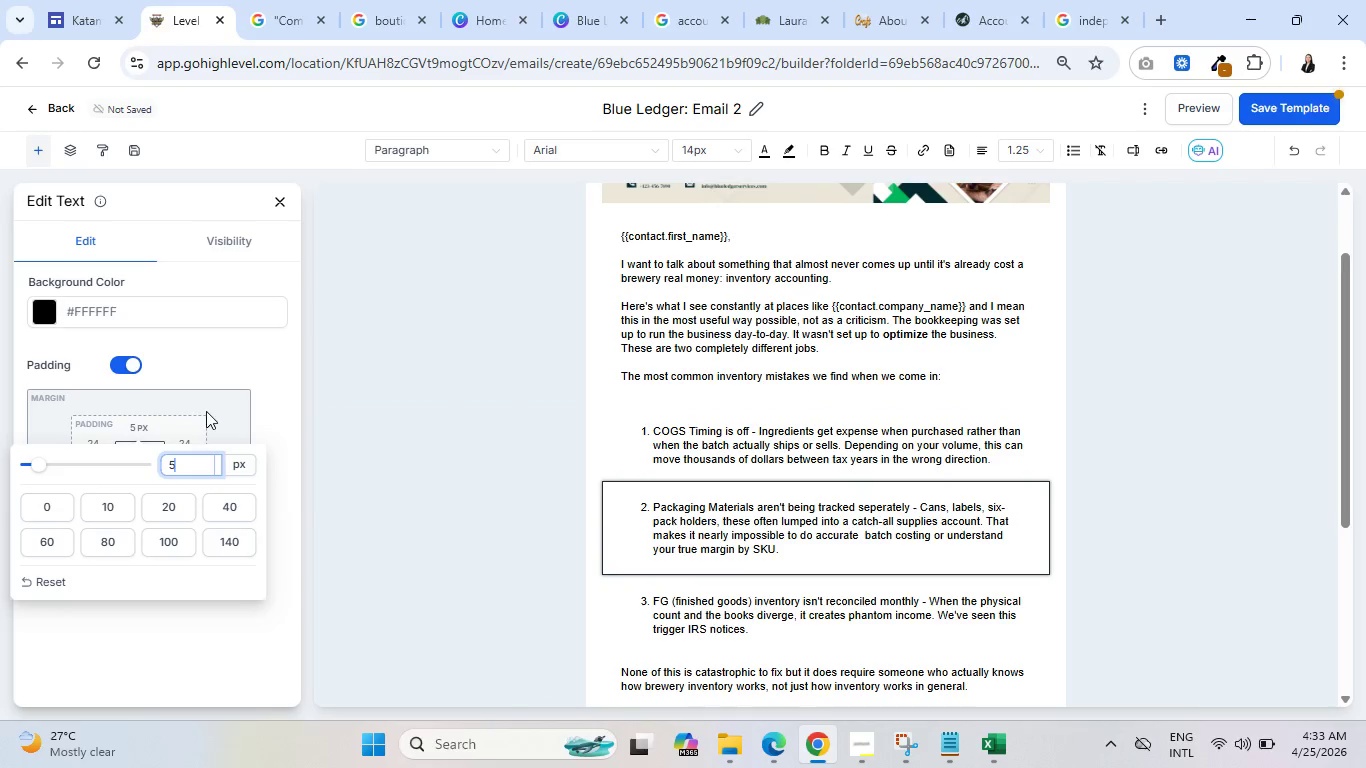 
left_click([206, 411])
 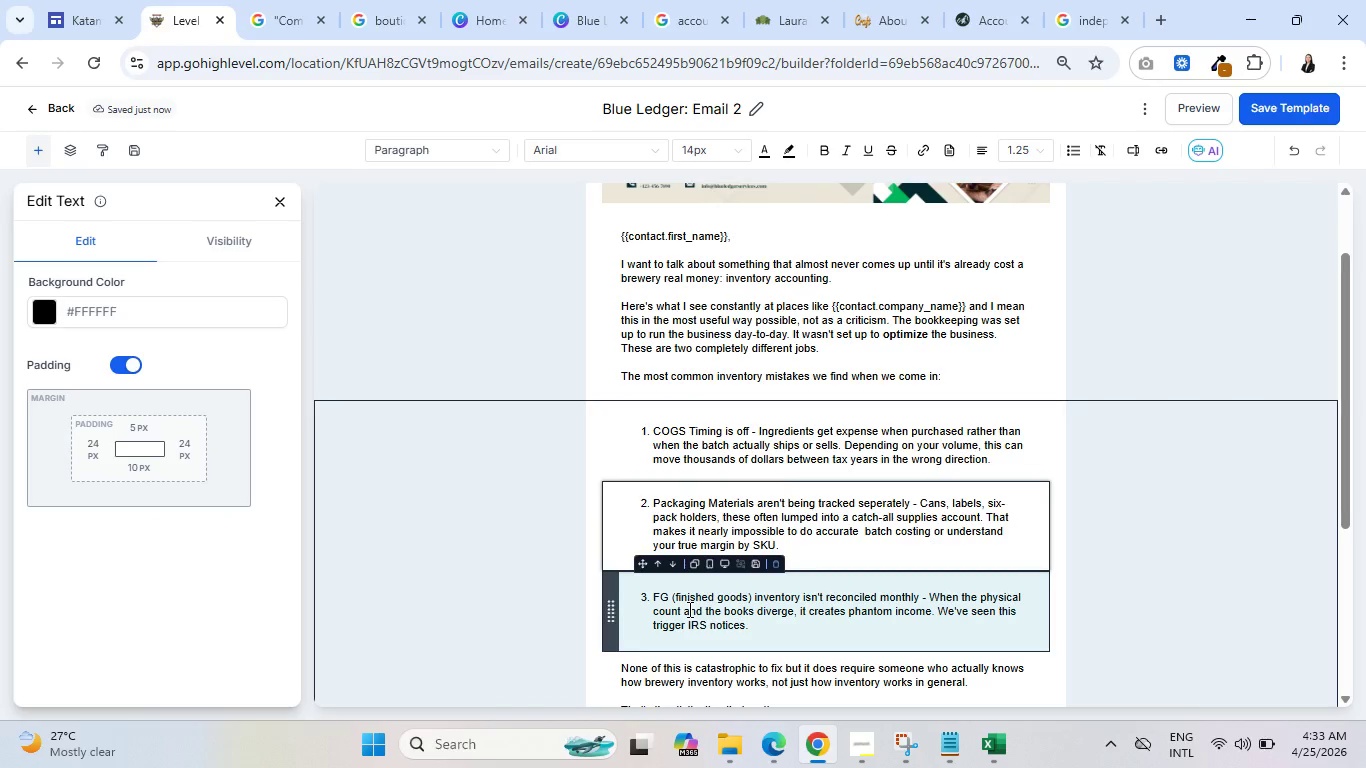 
left_click([664, 518])
 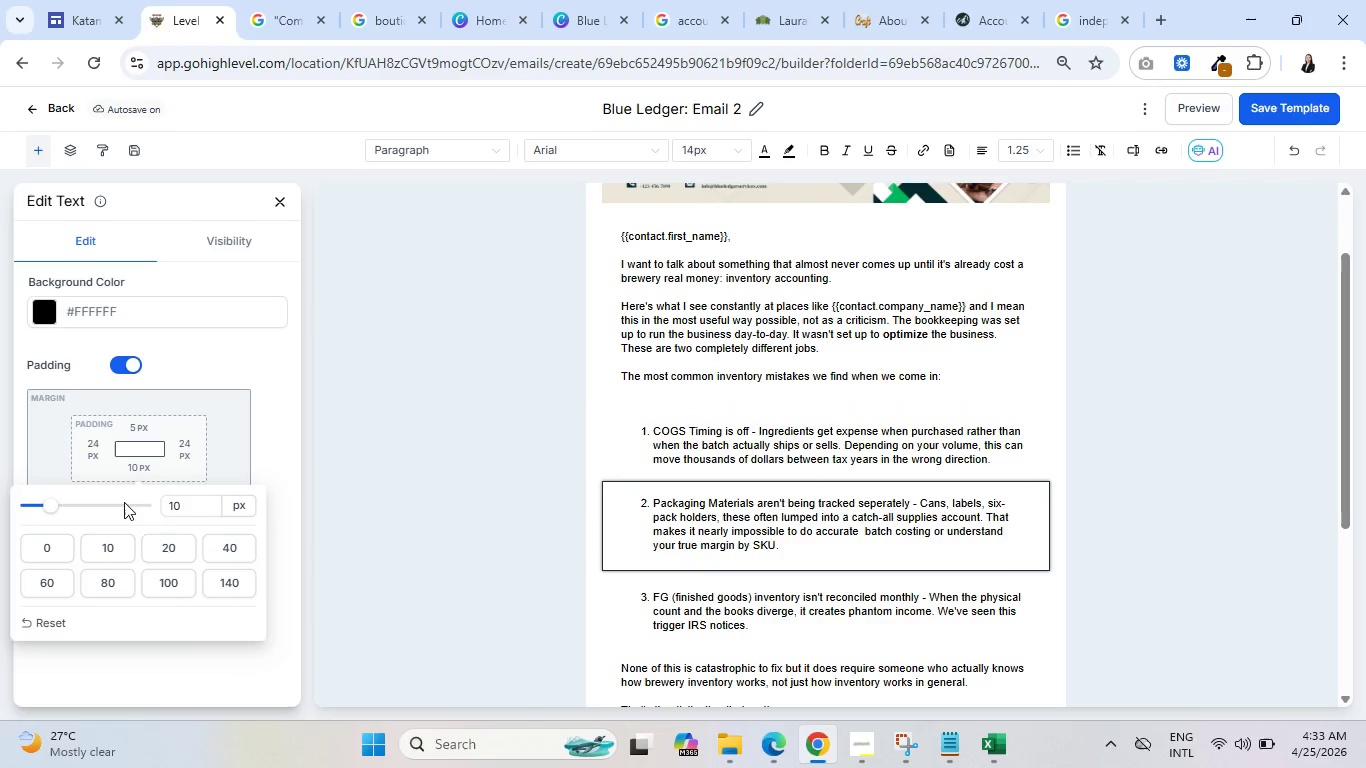 
left_click_drag(start_coordinate=[183, 511], to_coordinate=[157, 509])
 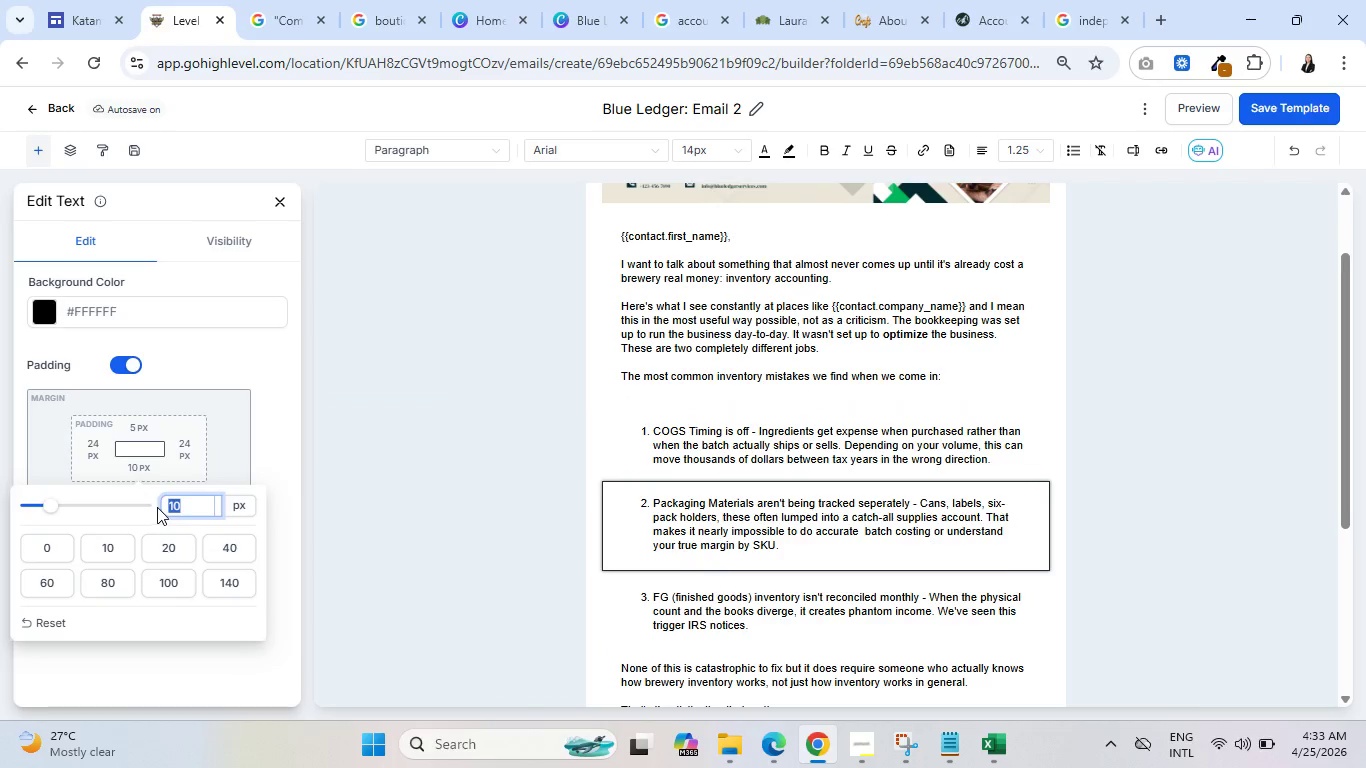 
key(5)
 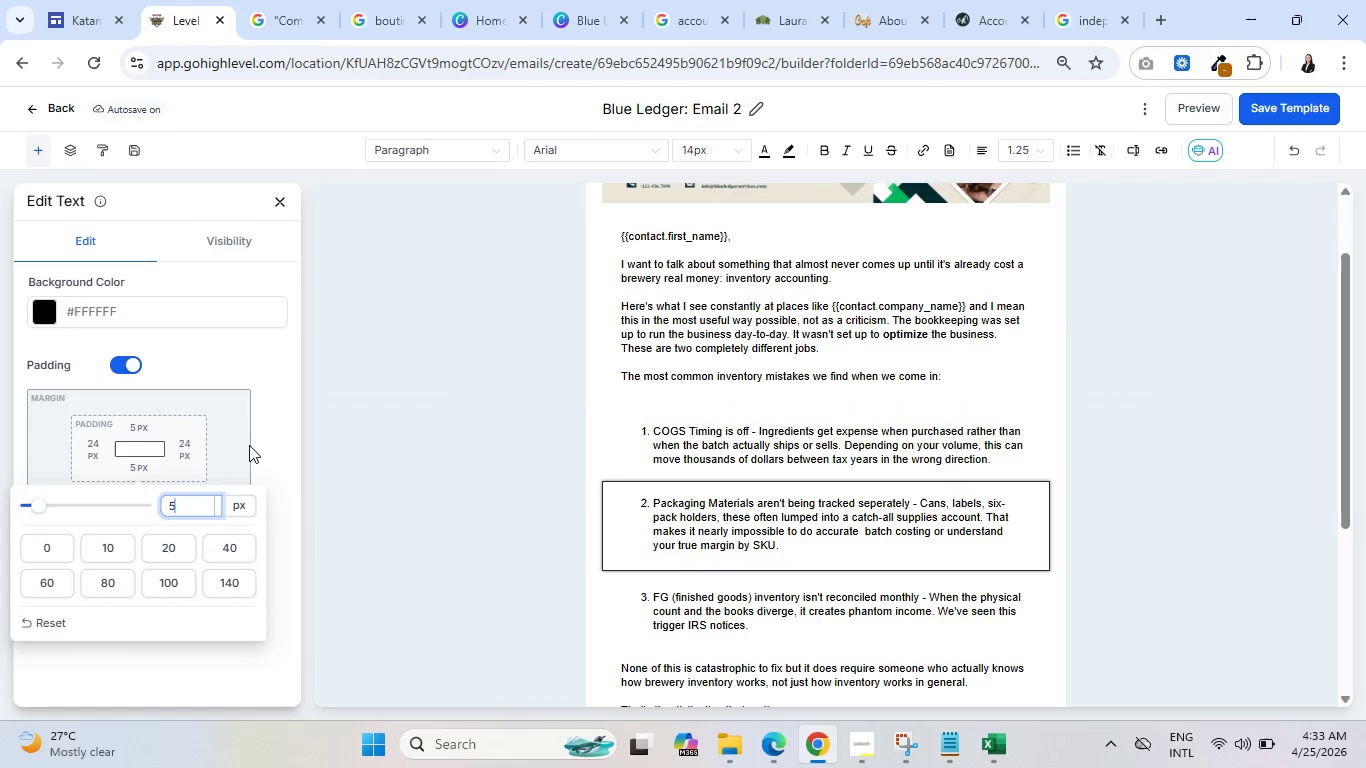 
left_click([249, 445])
 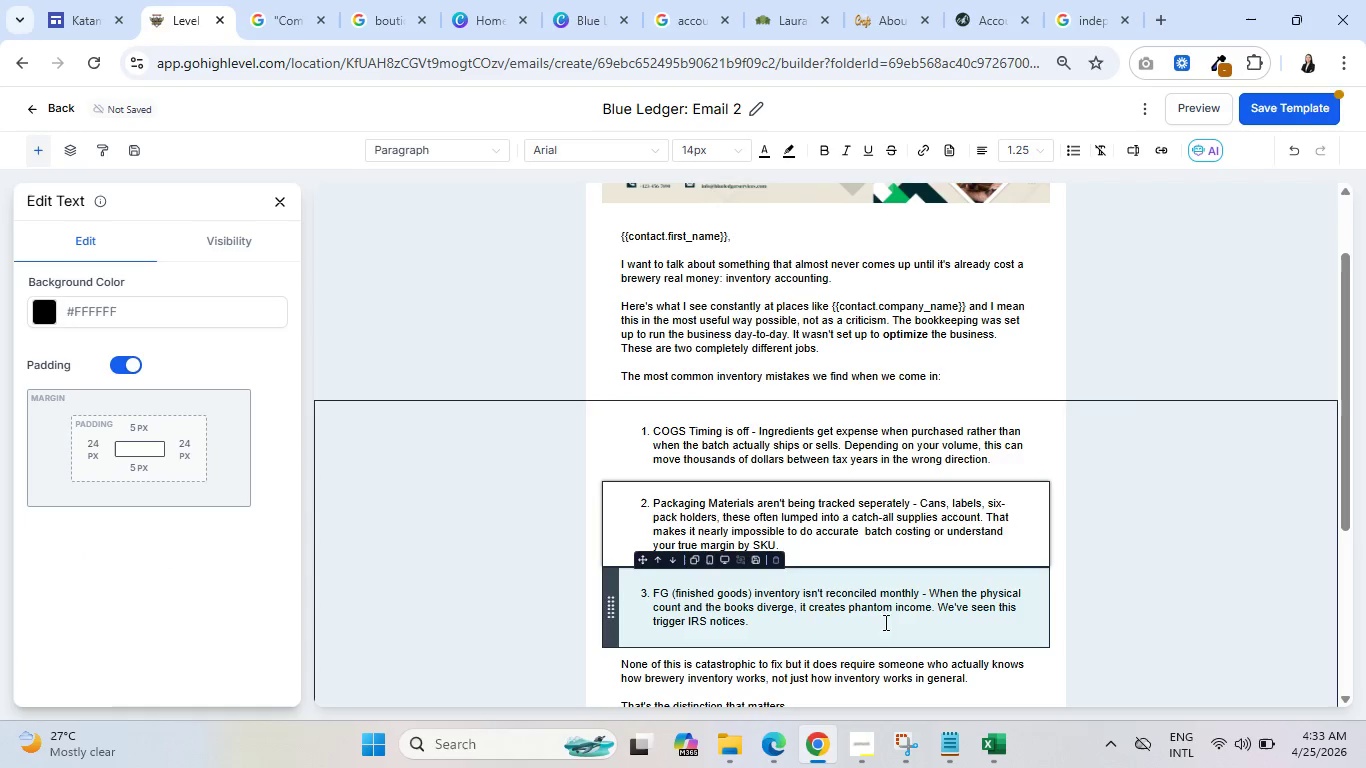 
left_click([793, 605])
 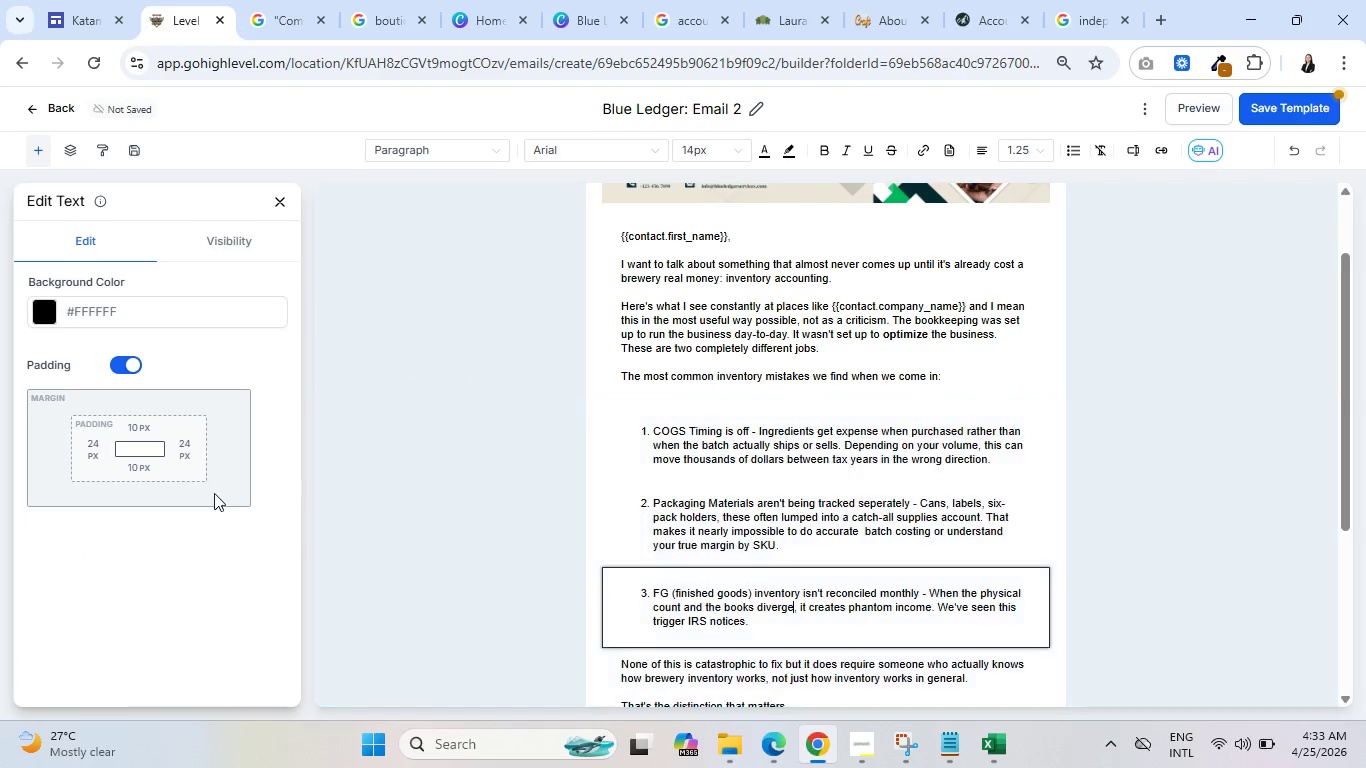 
left_click([140, 424])
 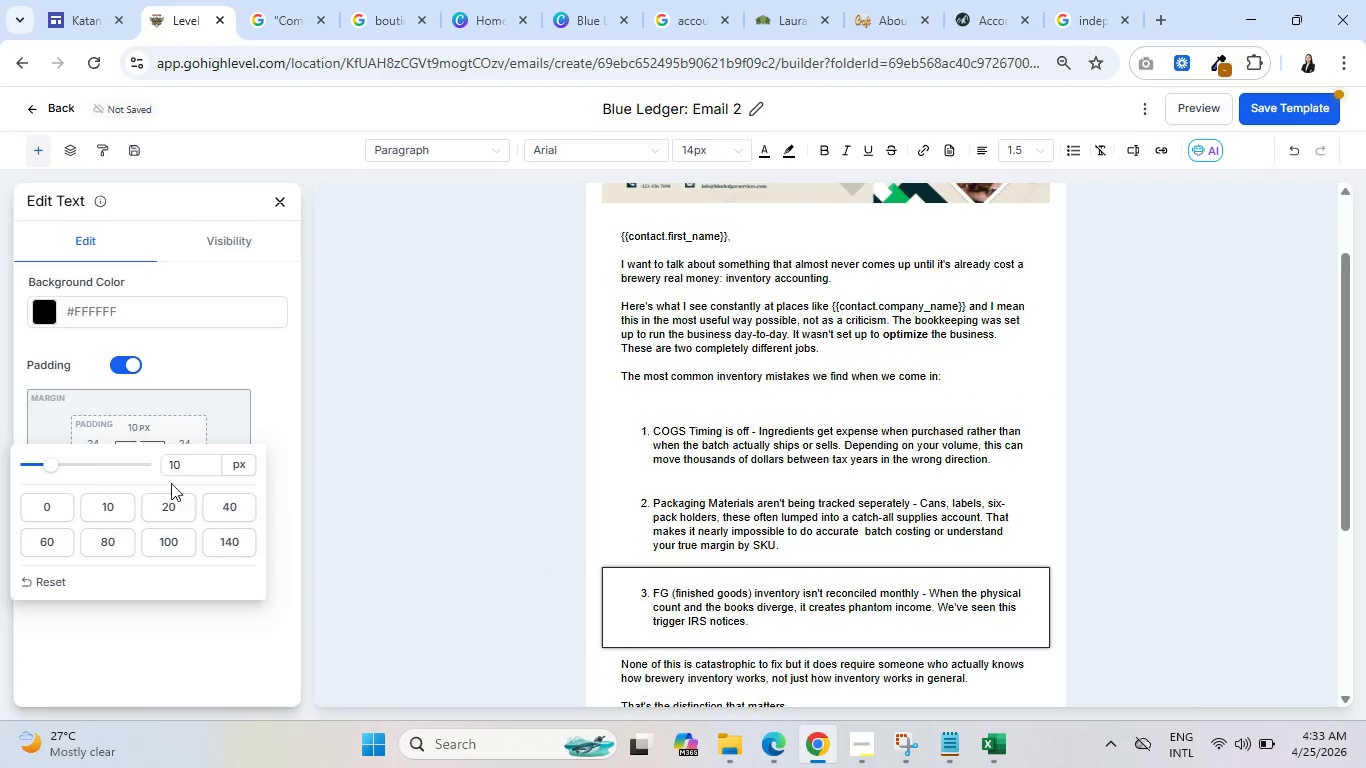 
left_click_drag(start_coordinate=[186, 465], to_coordinate=[158, 471])
 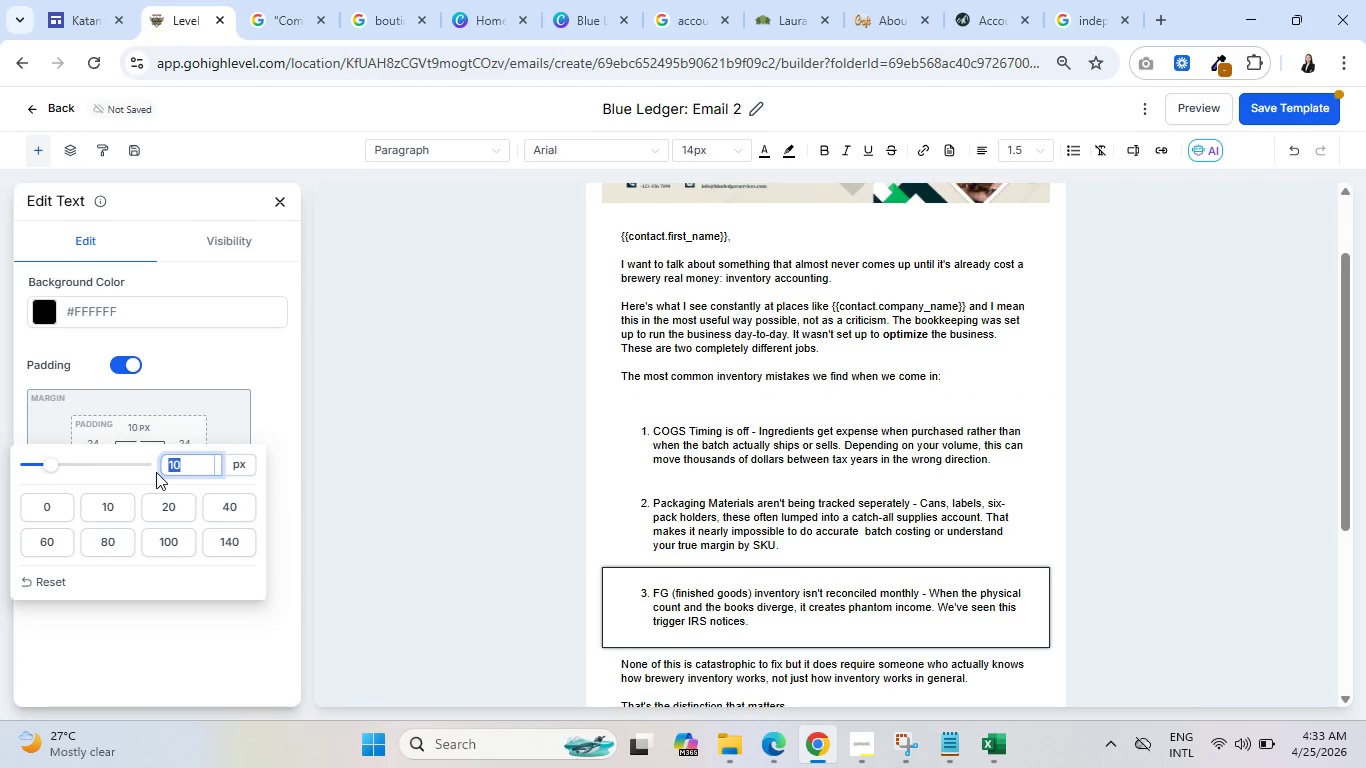 
key(5)
 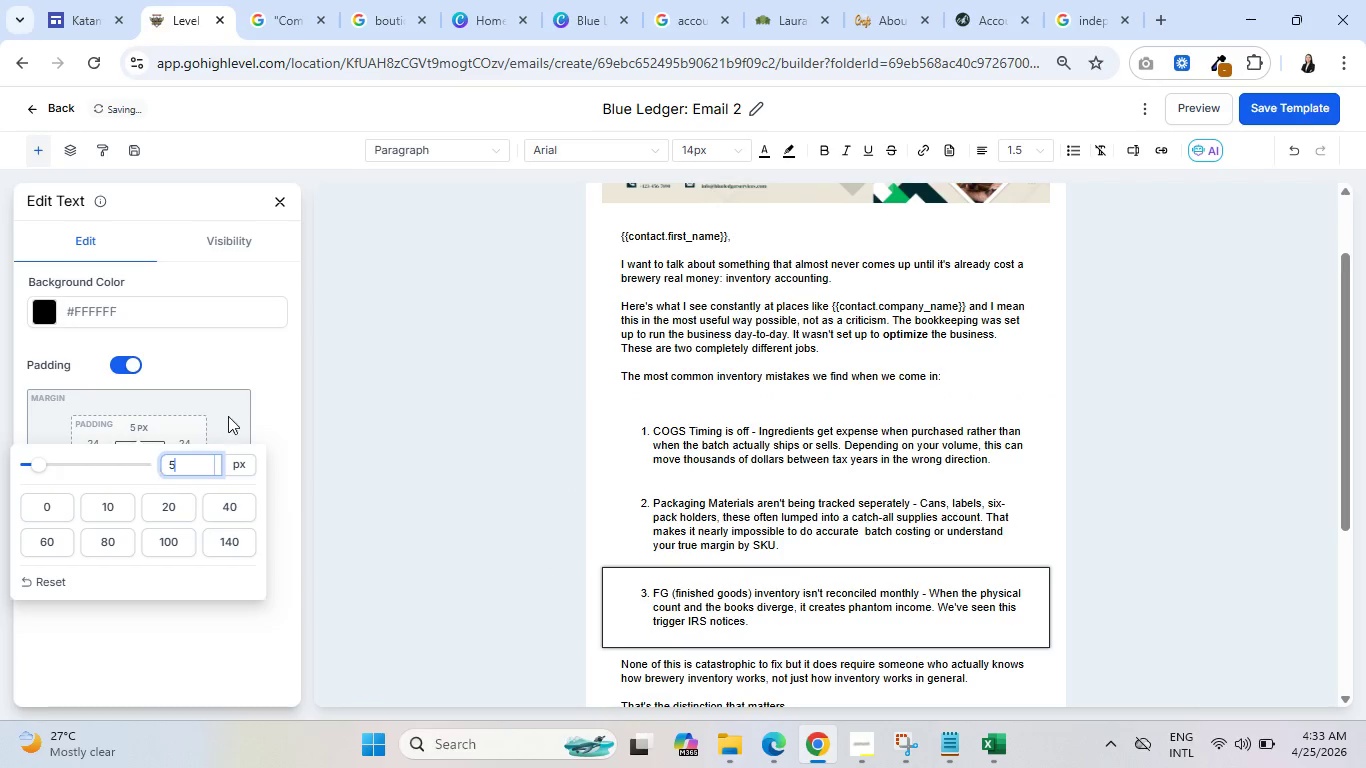 
left_click([243, 405])
 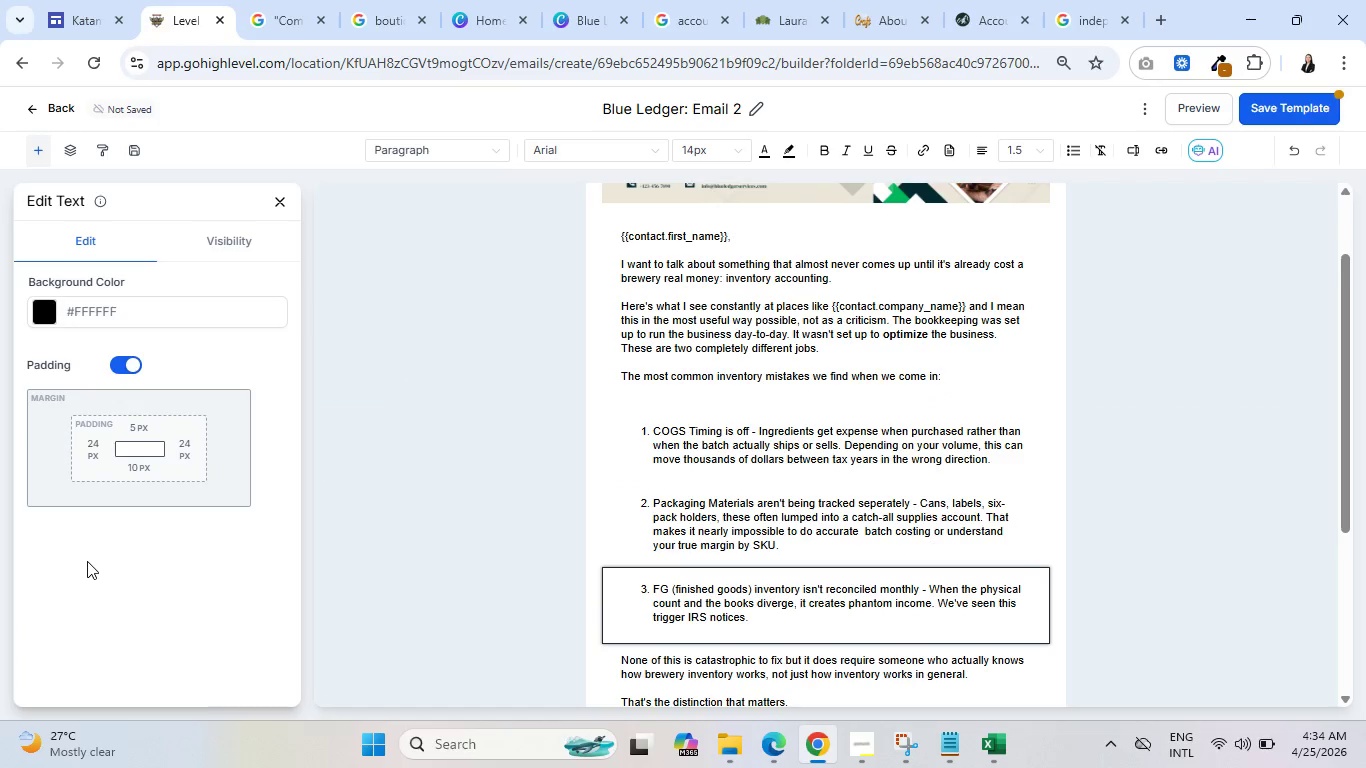 
wait(5.47)
 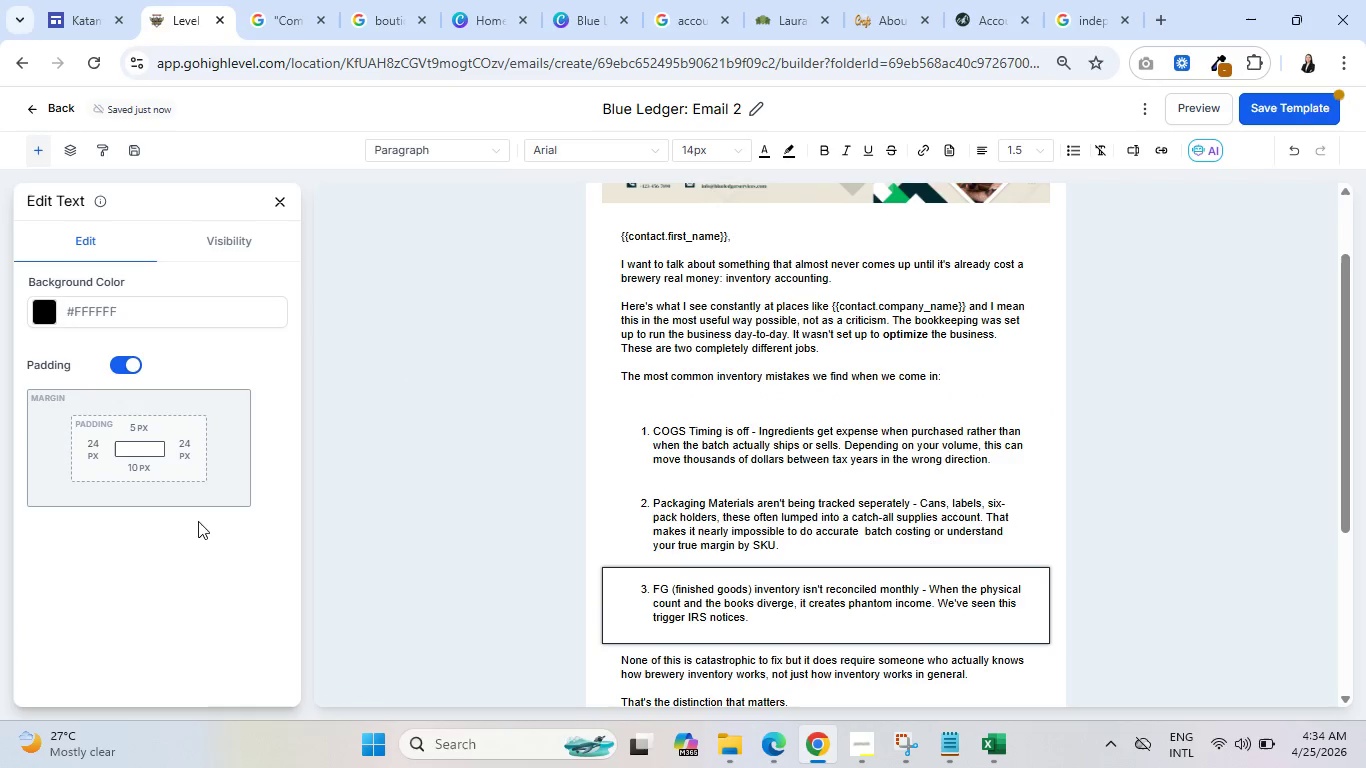 
left_click([770, 373])
 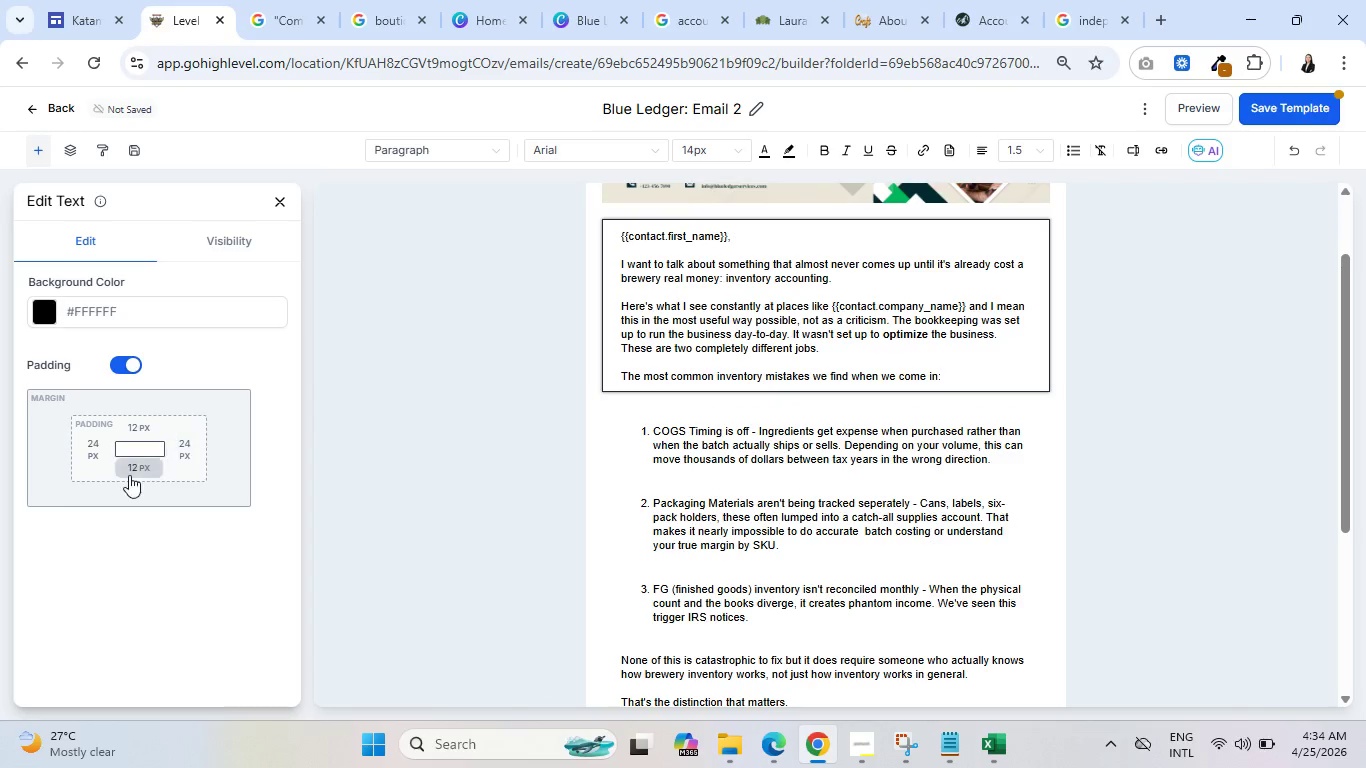 
left_click([128, 473])
 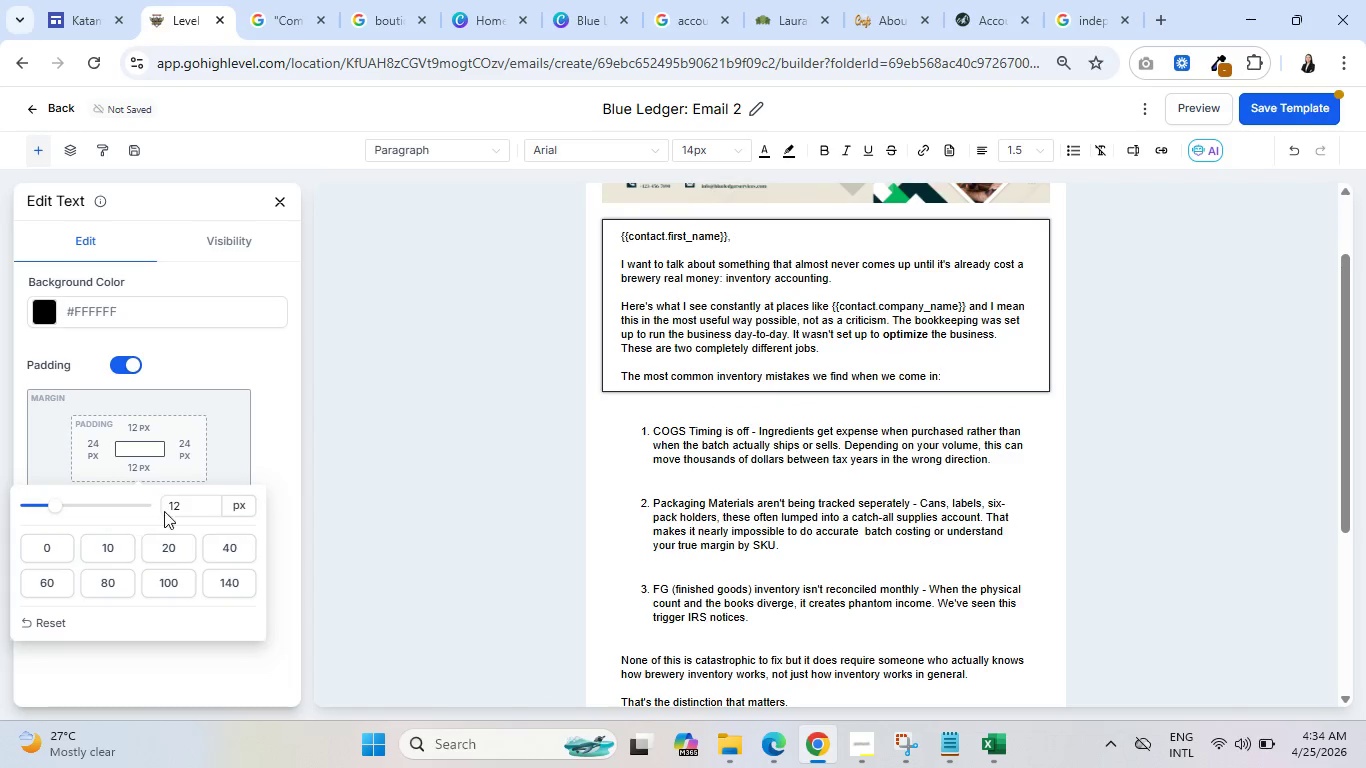 
left_click_drag(start_coordinate=[185, 506], to_coordinate=[146, 508])
 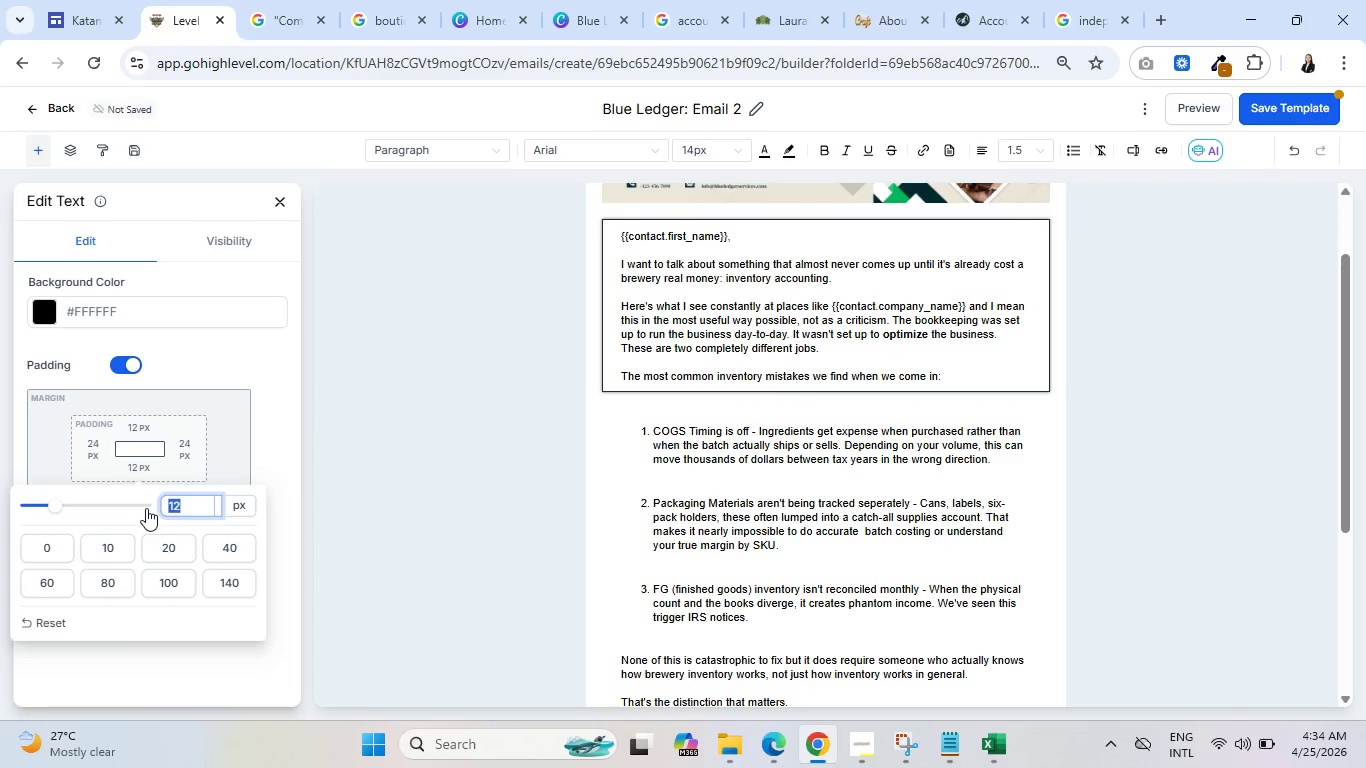 
key(5)
 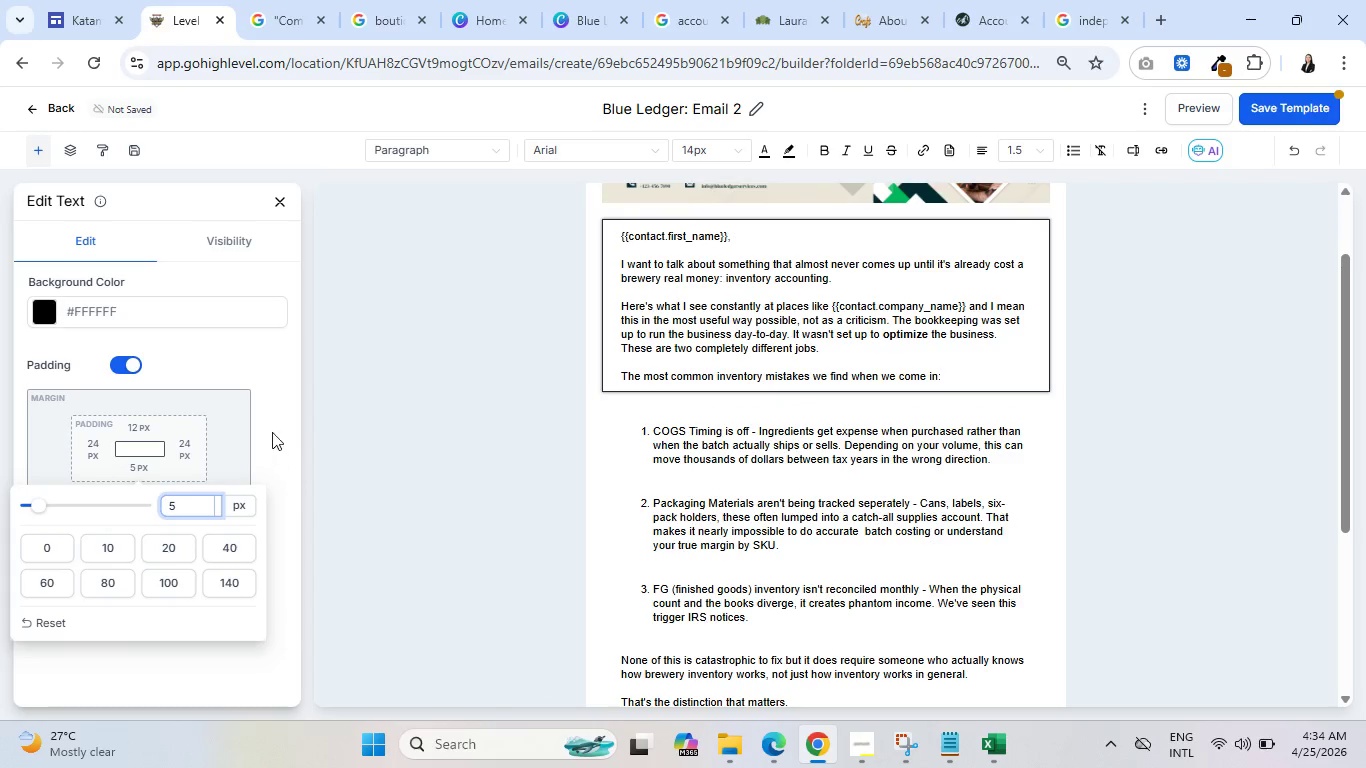 
left_click([259, 422])
 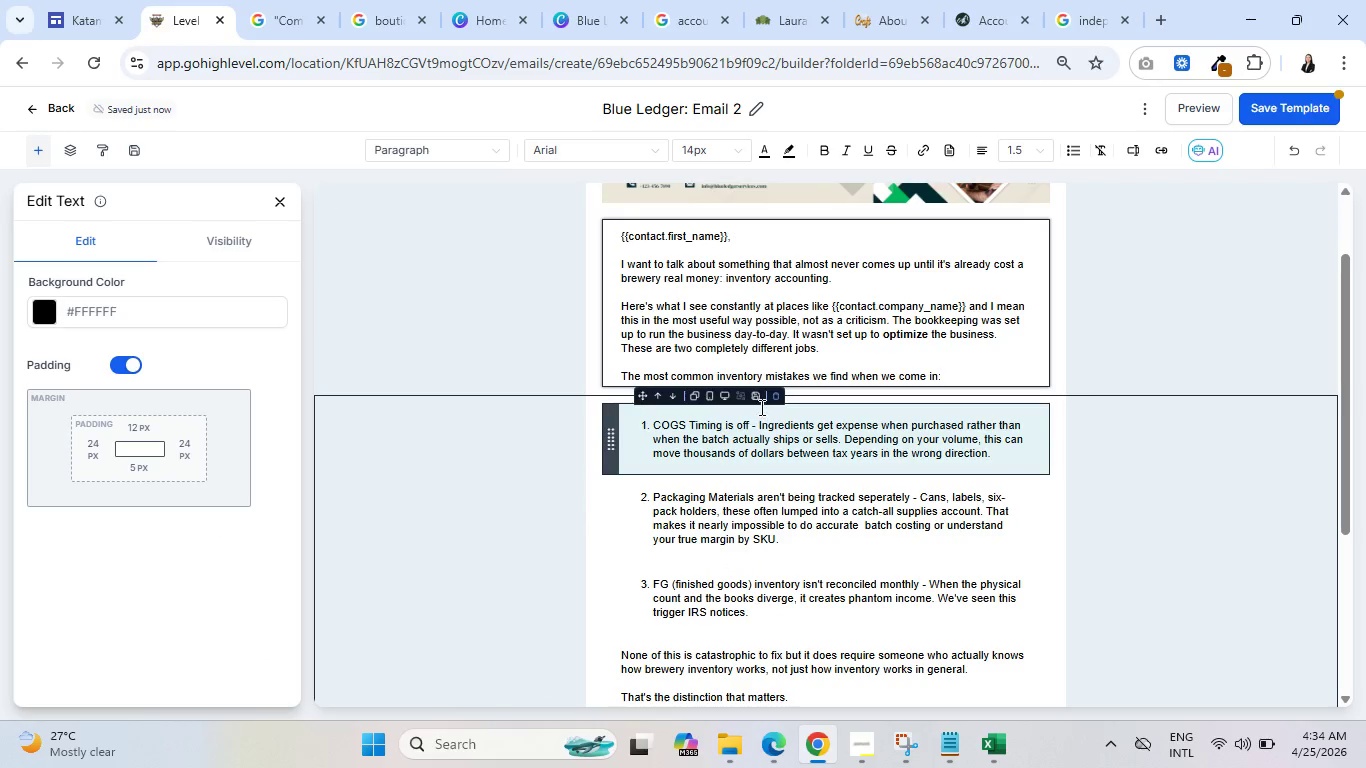 
left_click([492, 434])
 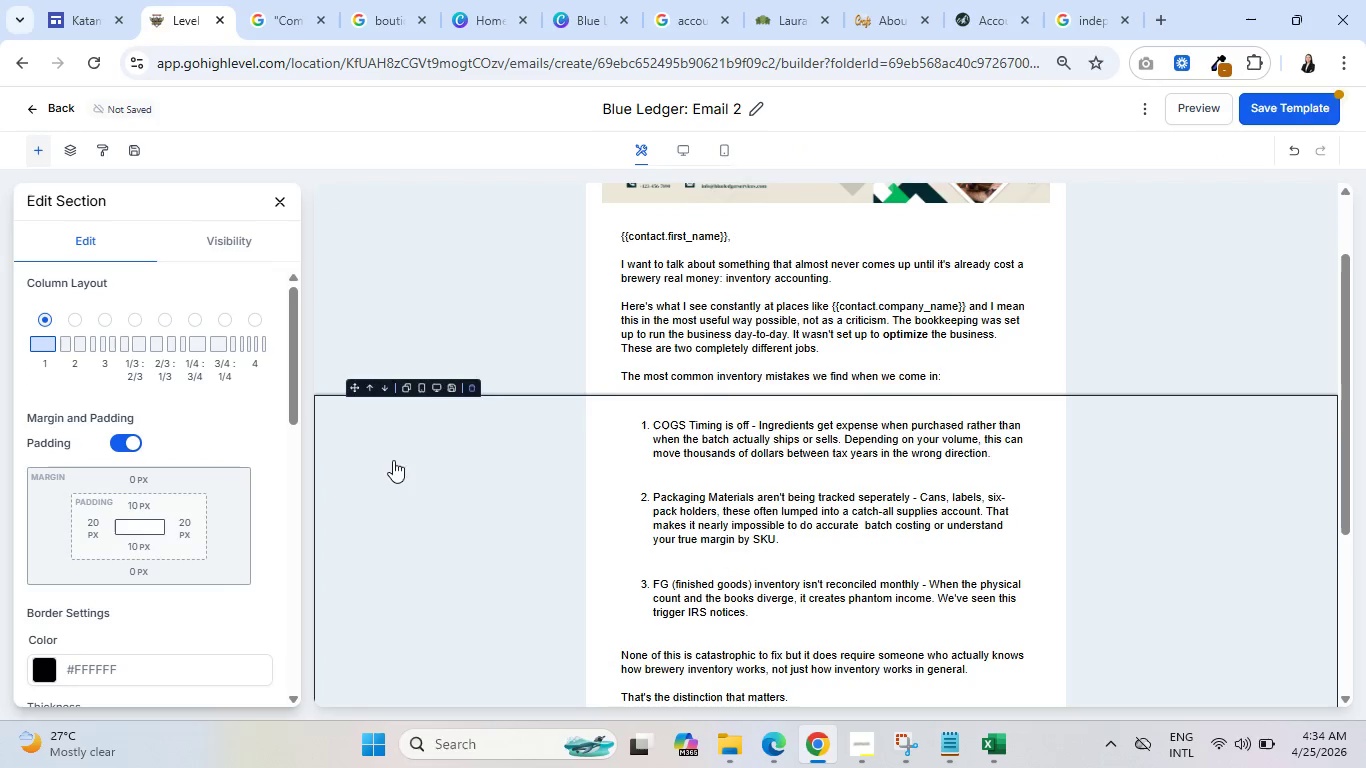 
left_click([144, 498])
 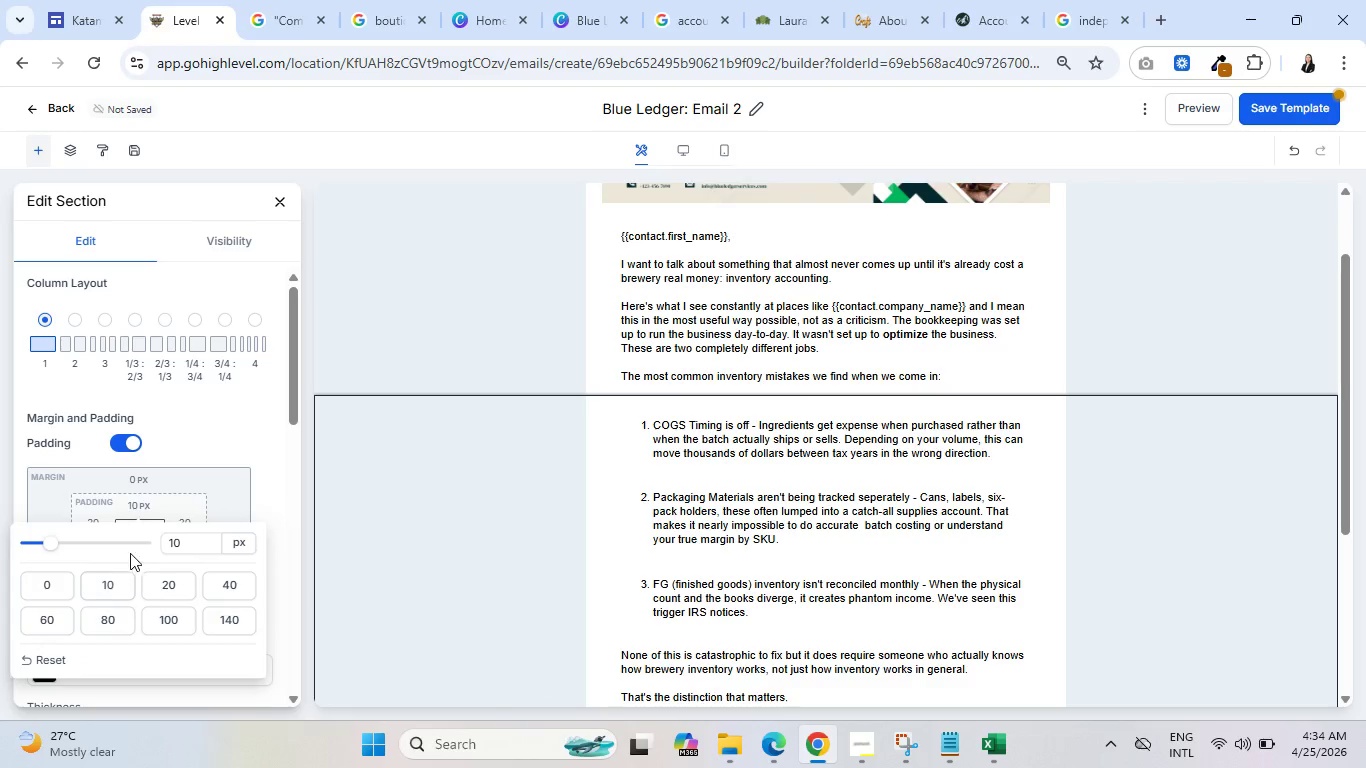 
left_click_drag(start_coordinate=[195, 546], to_coordinate=[160, 542])
 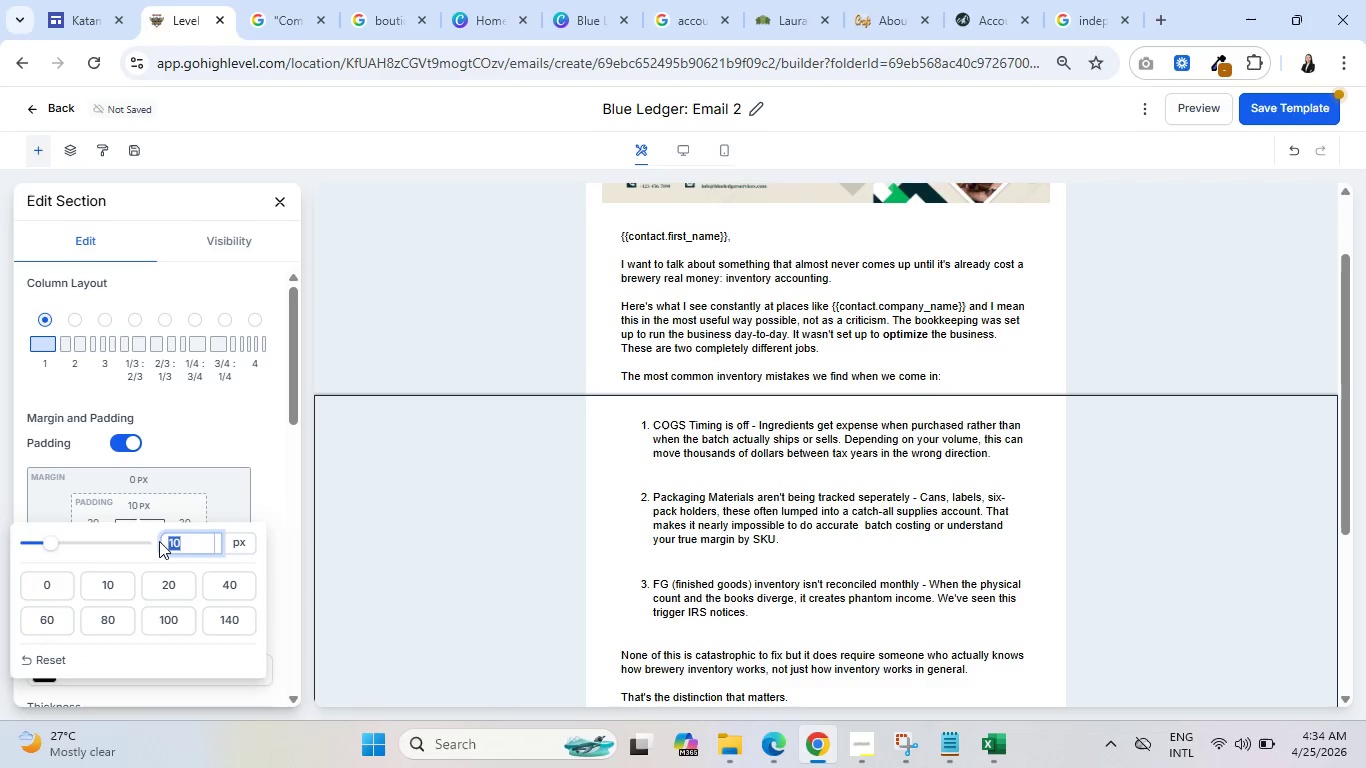 
key(5)
 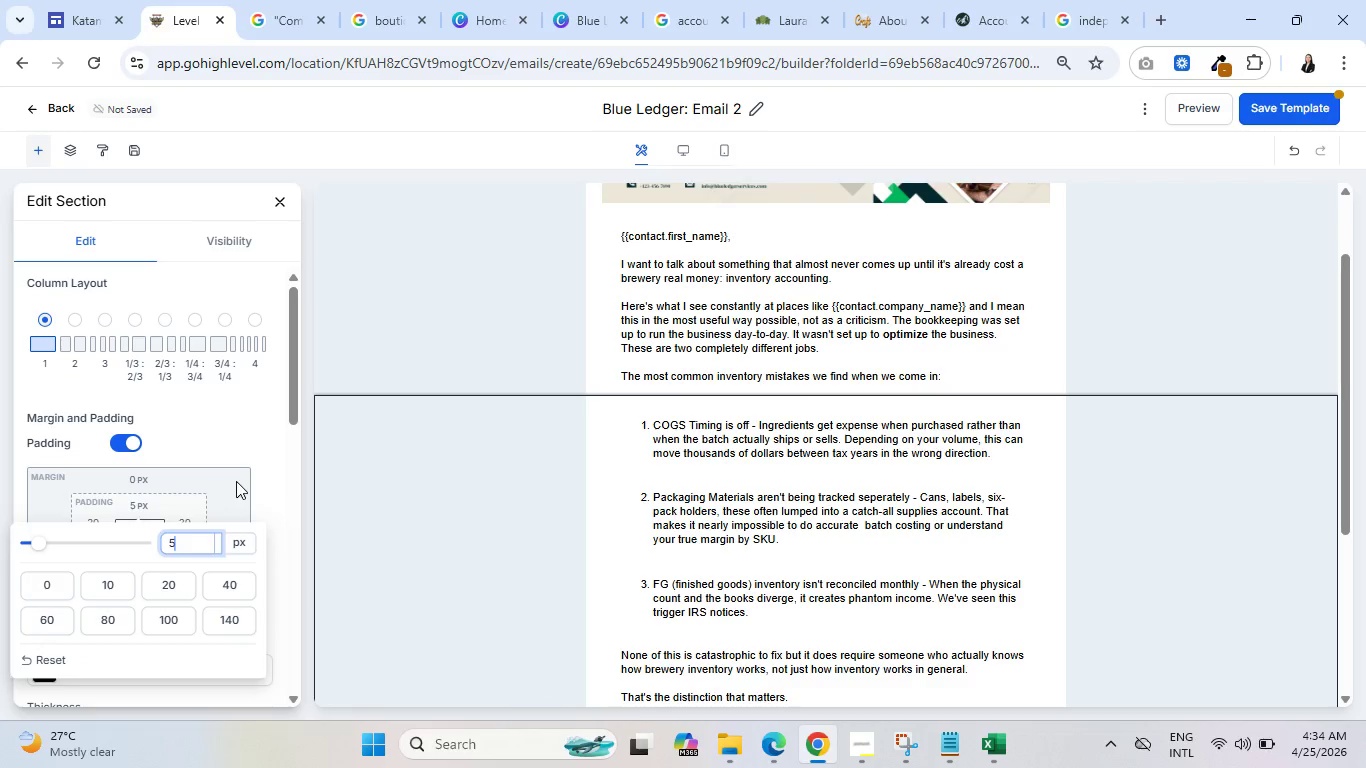 
left_click([236, 481])
 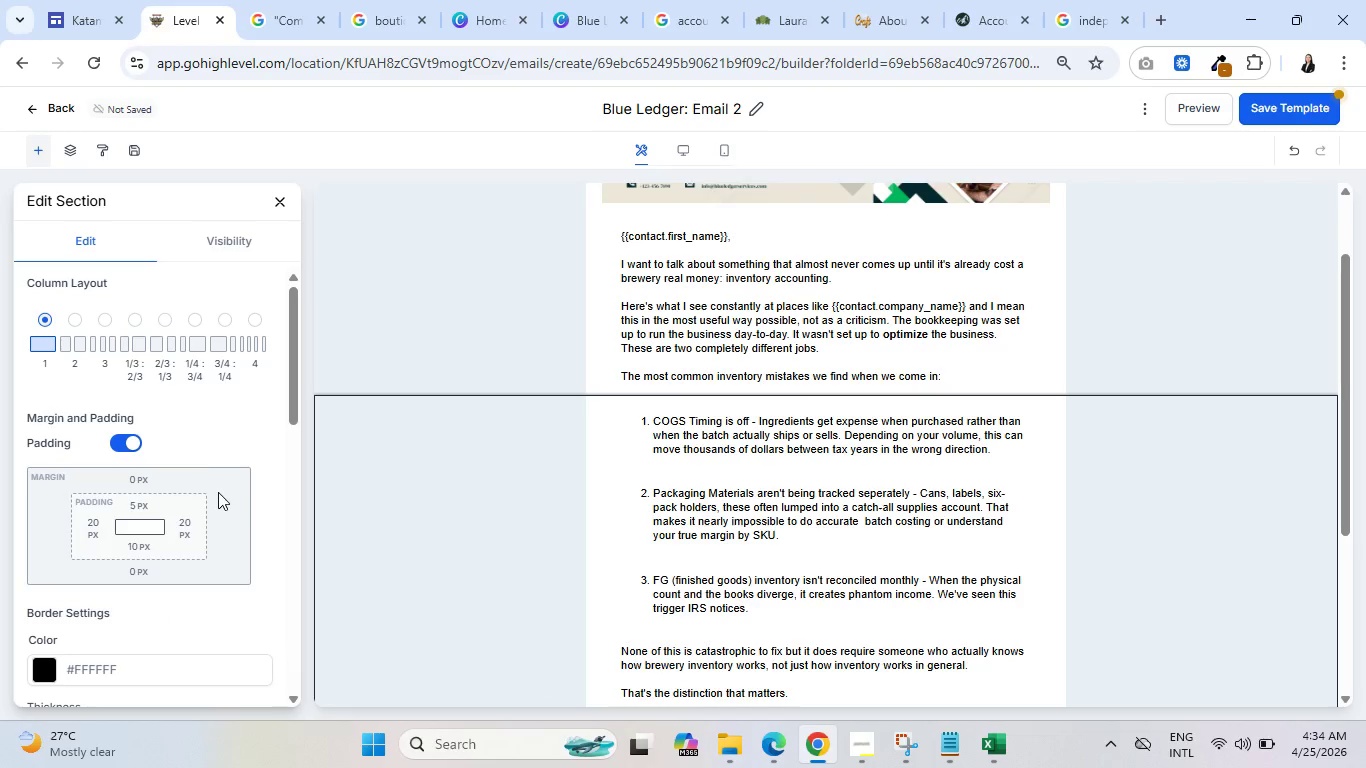 
scroll: coordinate [620, 505], scroll_direction: down, amount: 2.0
 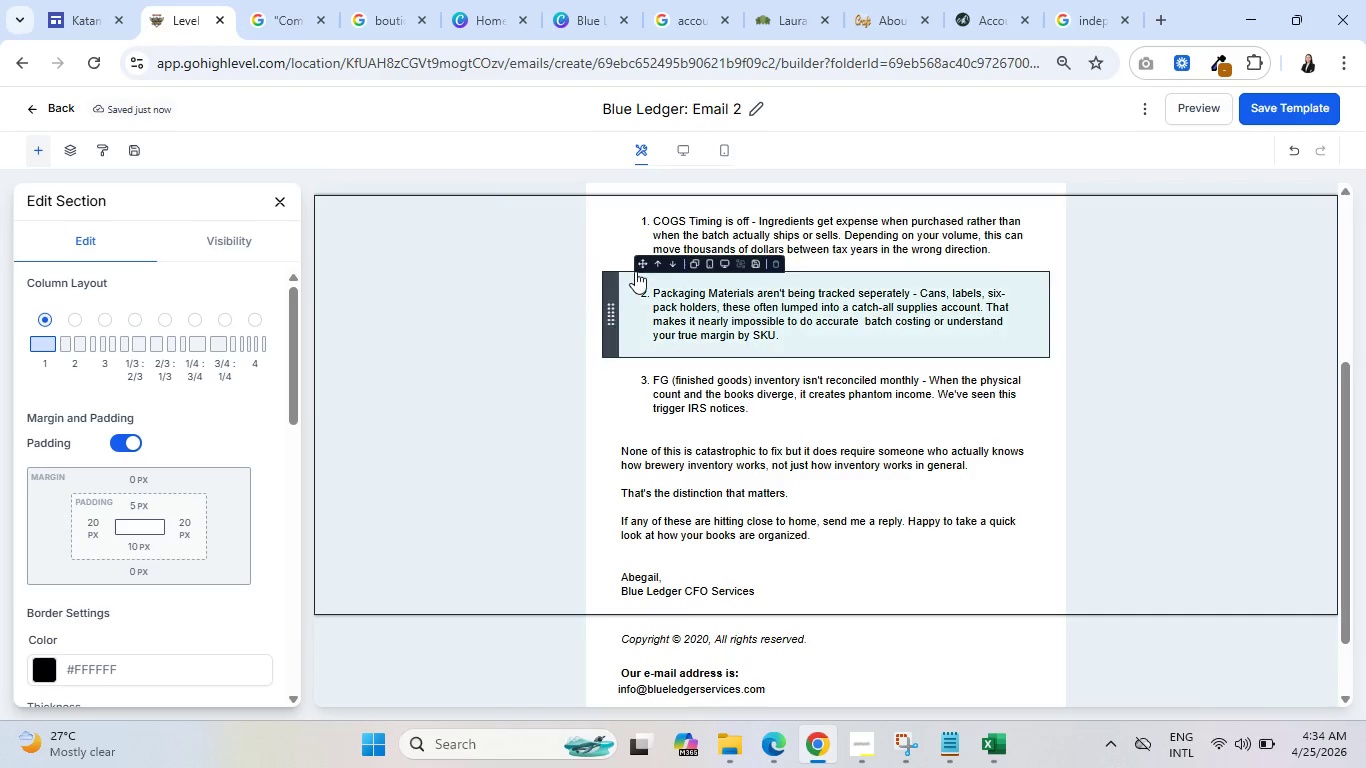 
wait(5.25)
 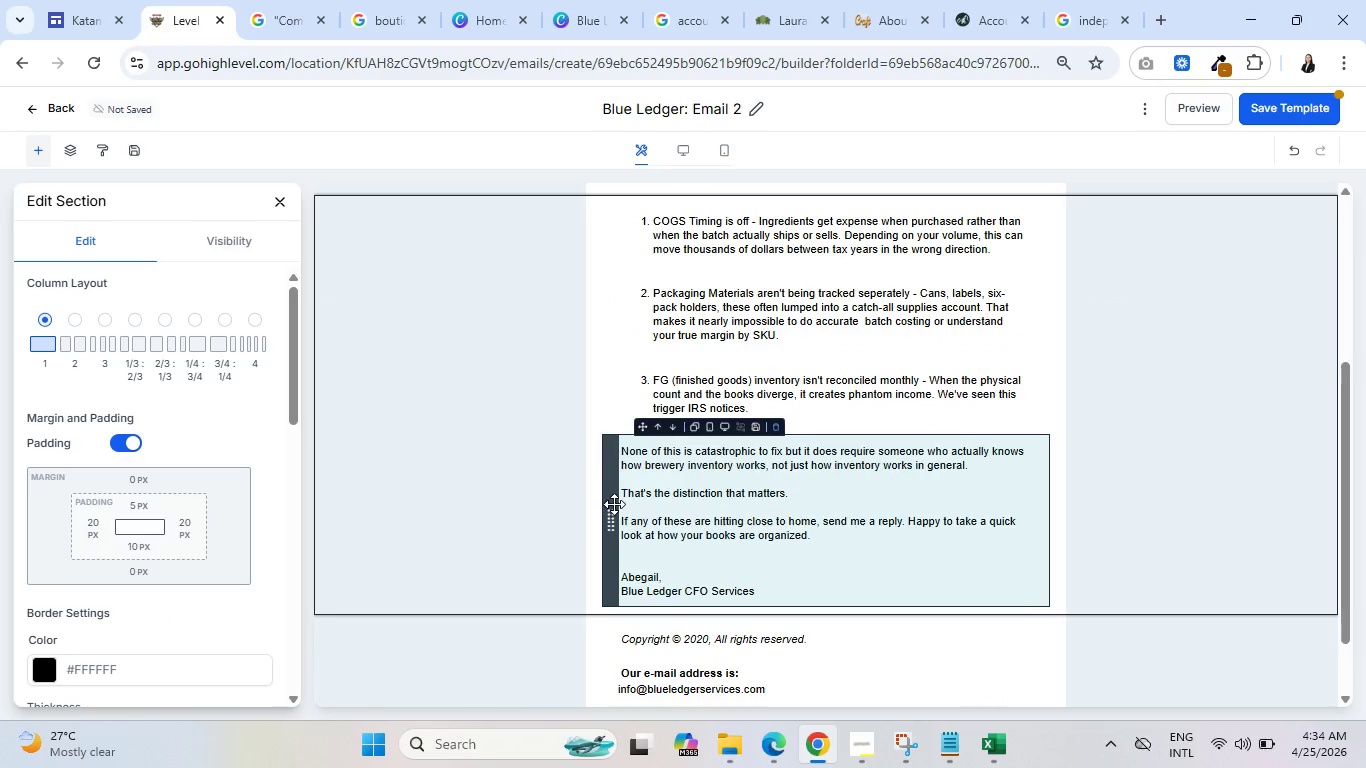 
left_click([607, 237])
 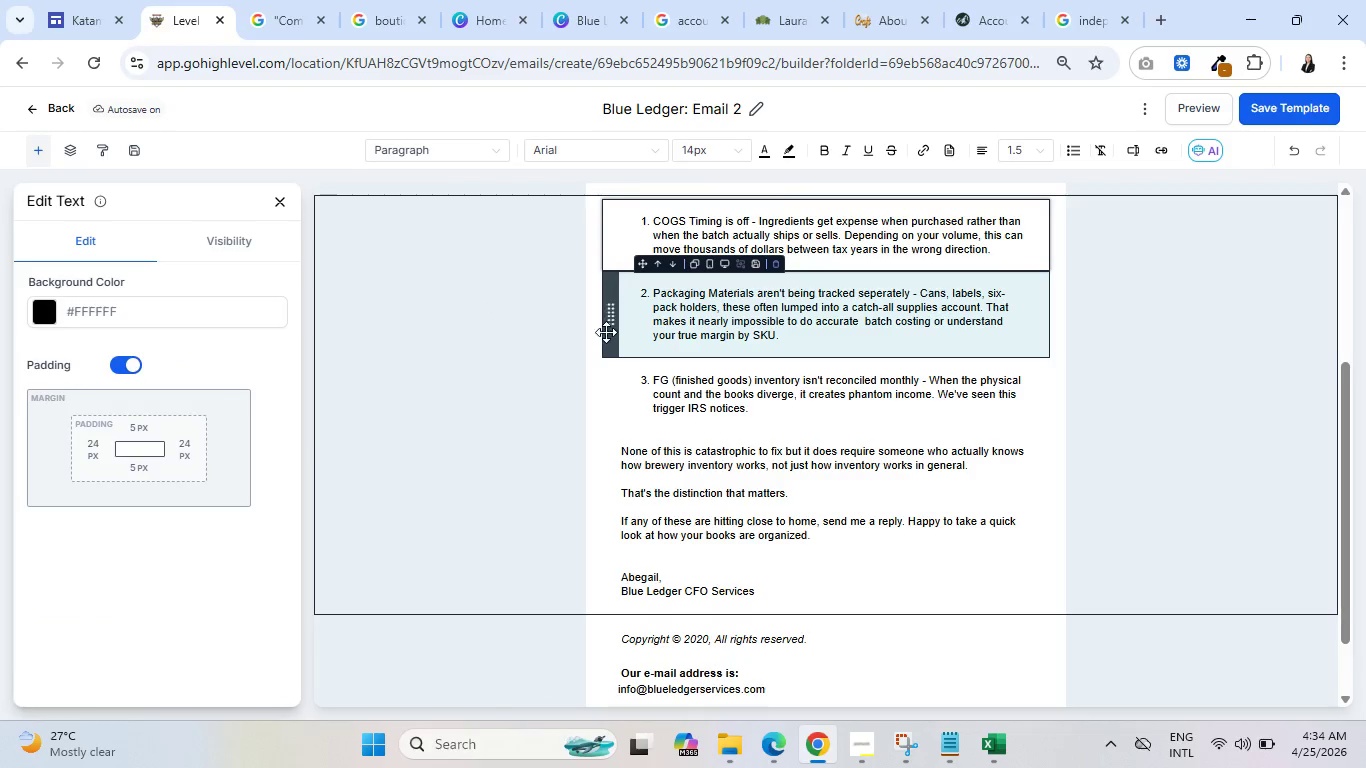 
left_click([606, 331])
 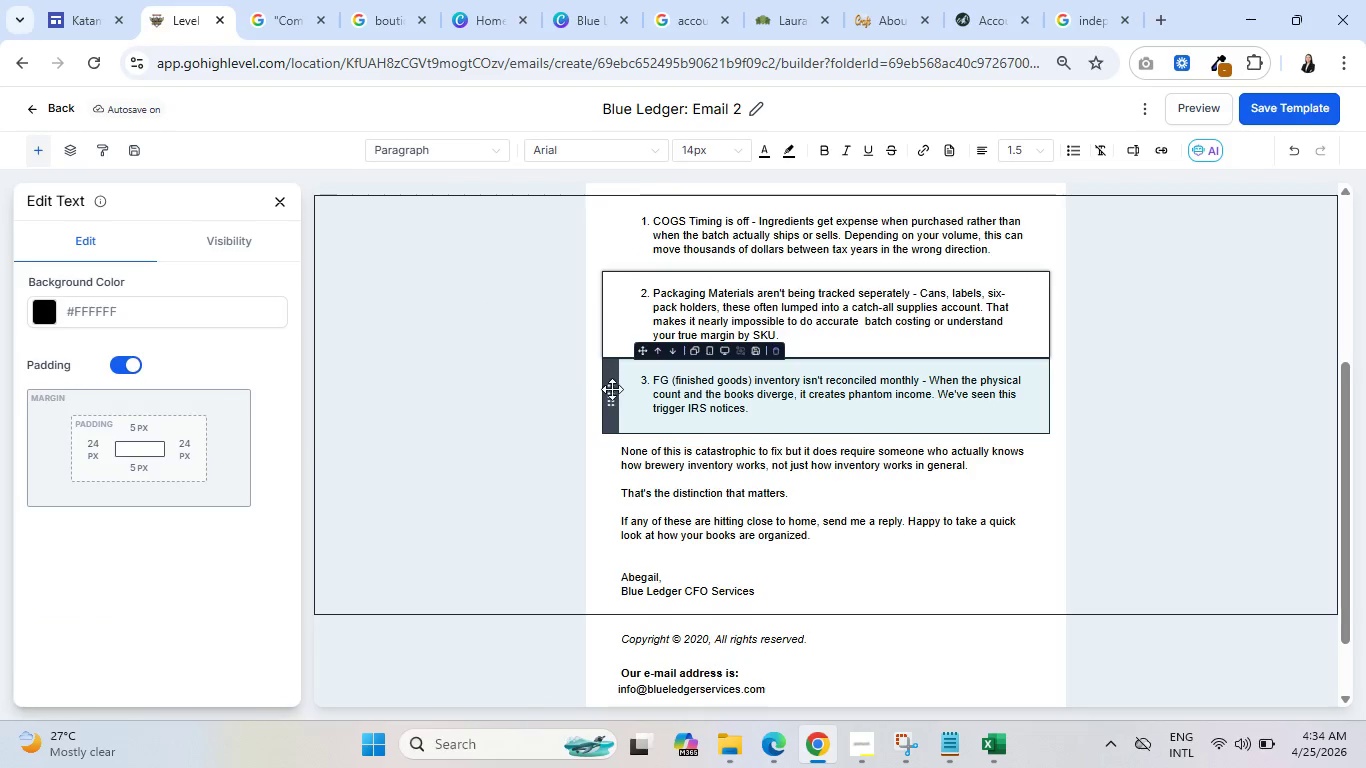 
left_click([612, 389])
 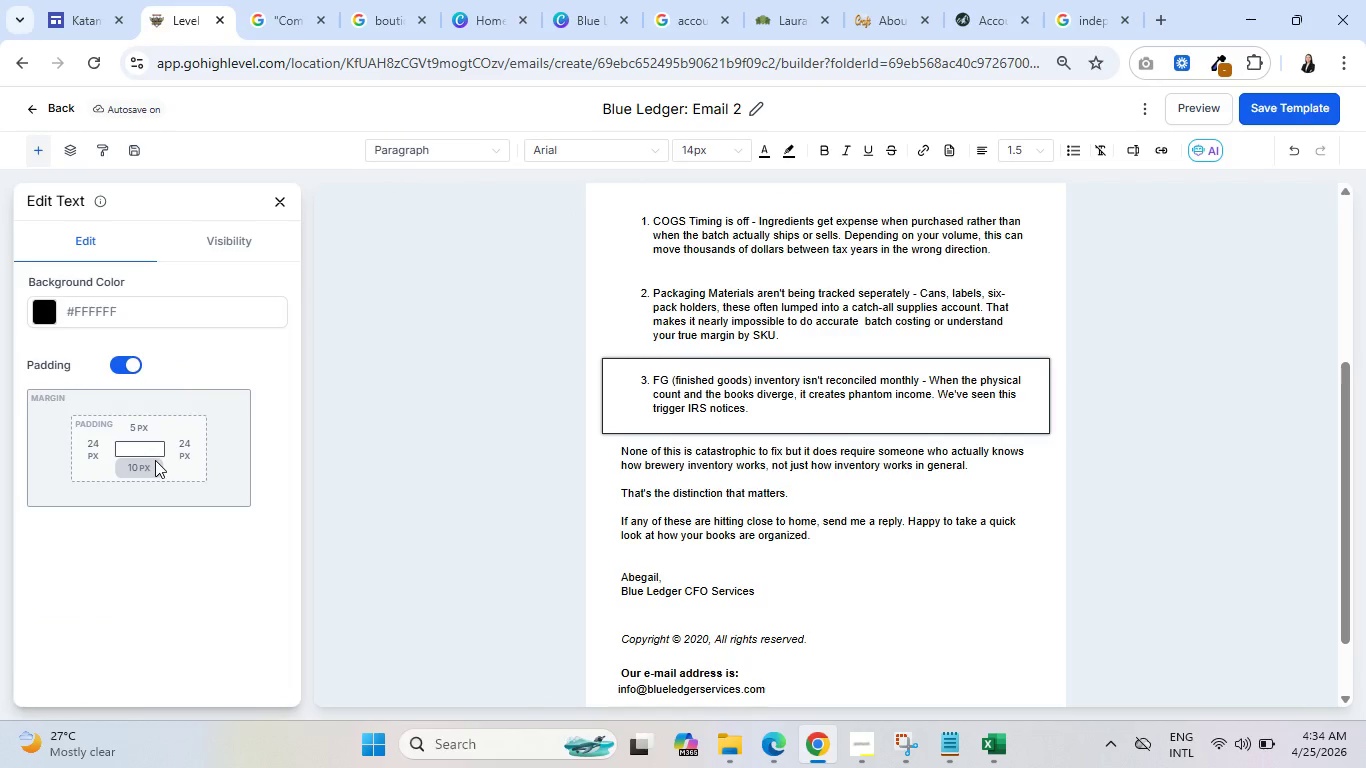 
left_click([147, 466])
 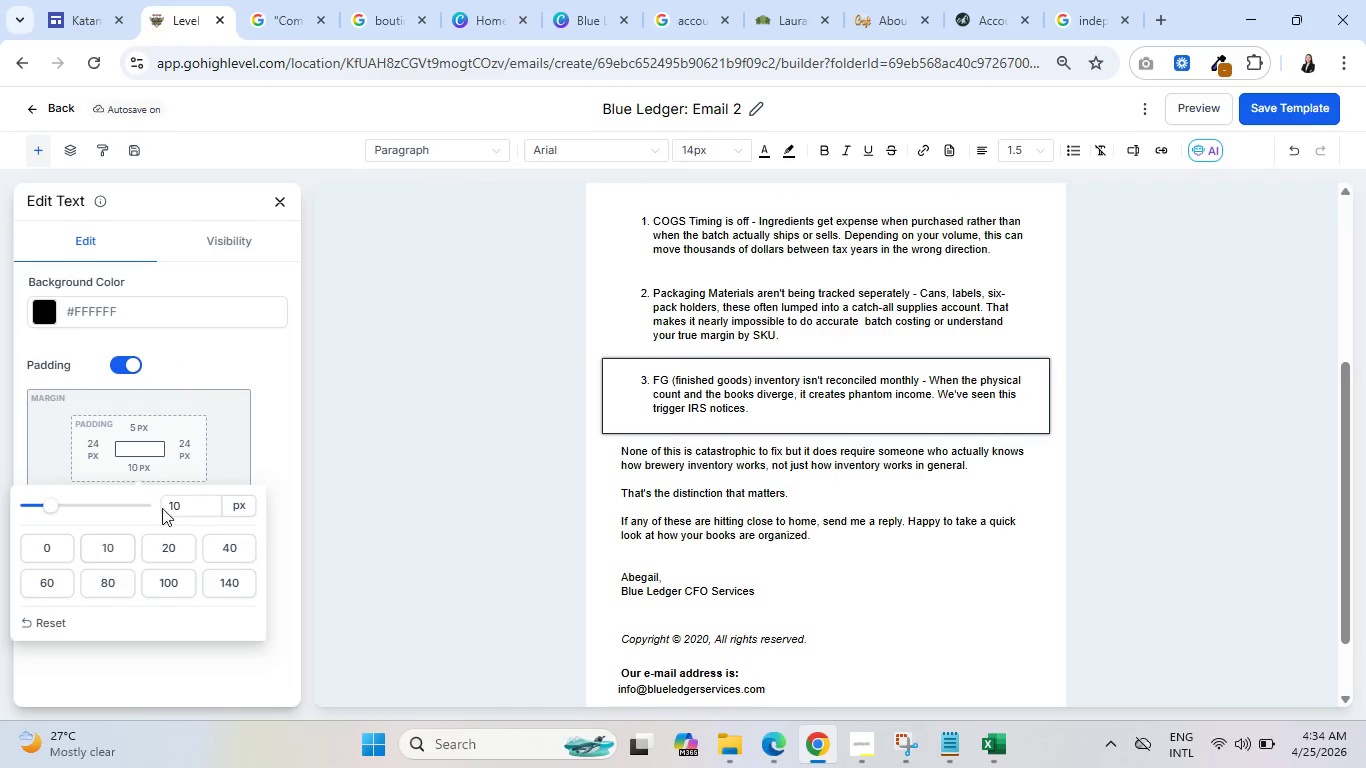 
left_click_drag(start_coordinate=[190, 499], to_coordinate=[149, 508])
 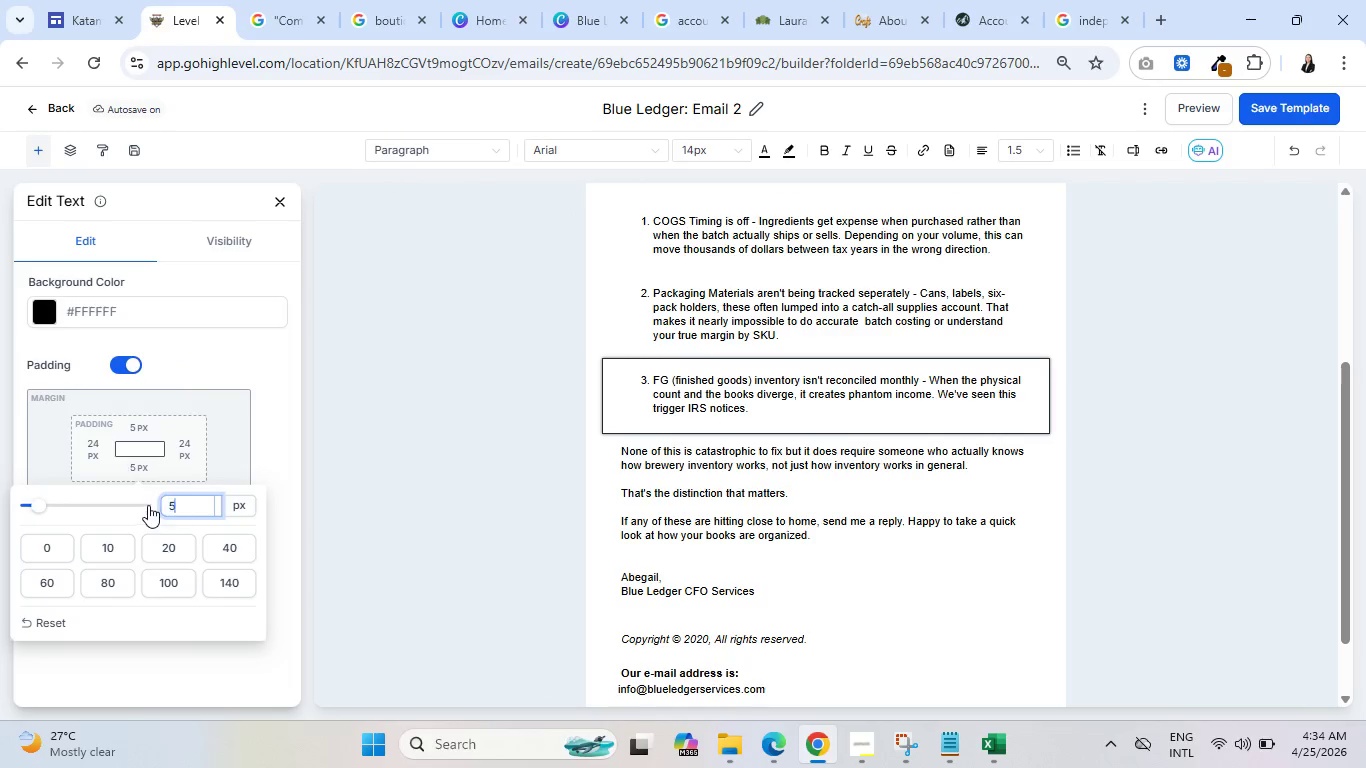 
key(5)
 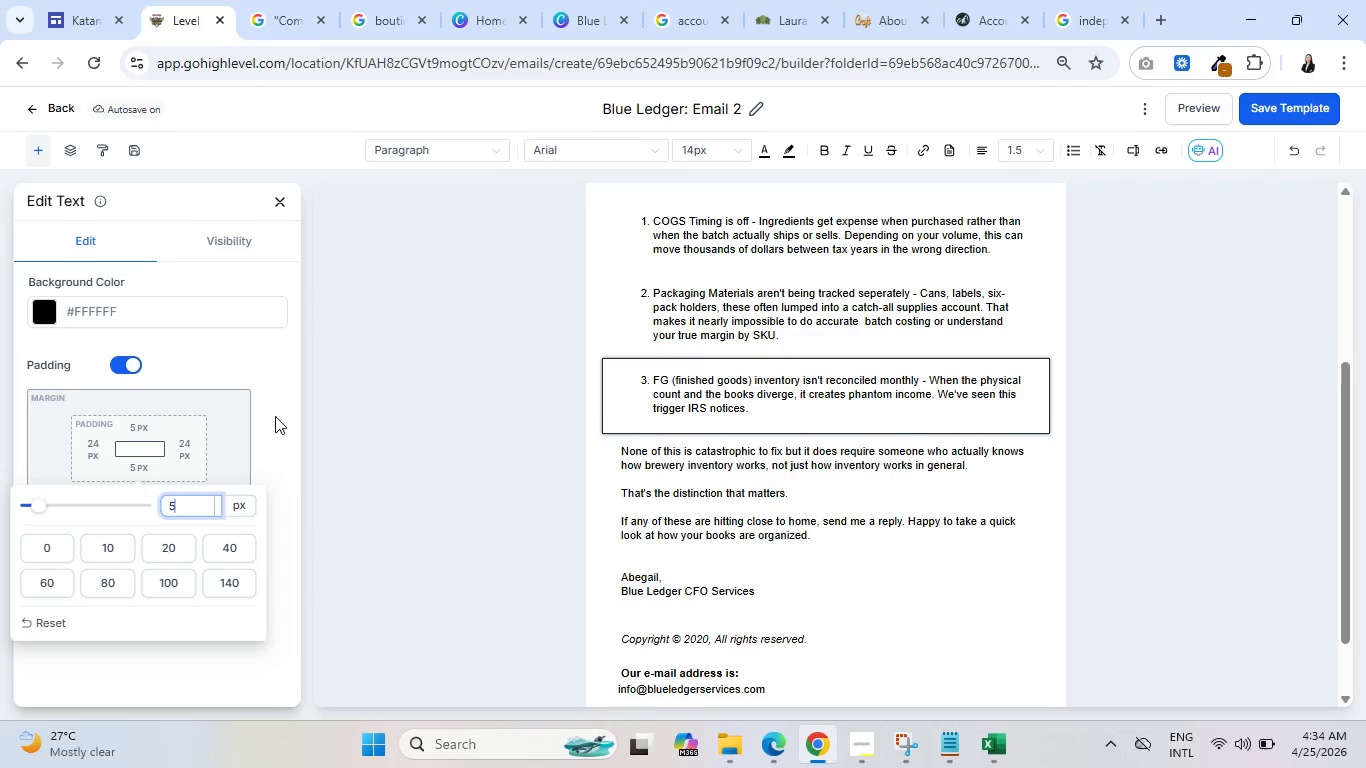 
left_click([275, 416])
 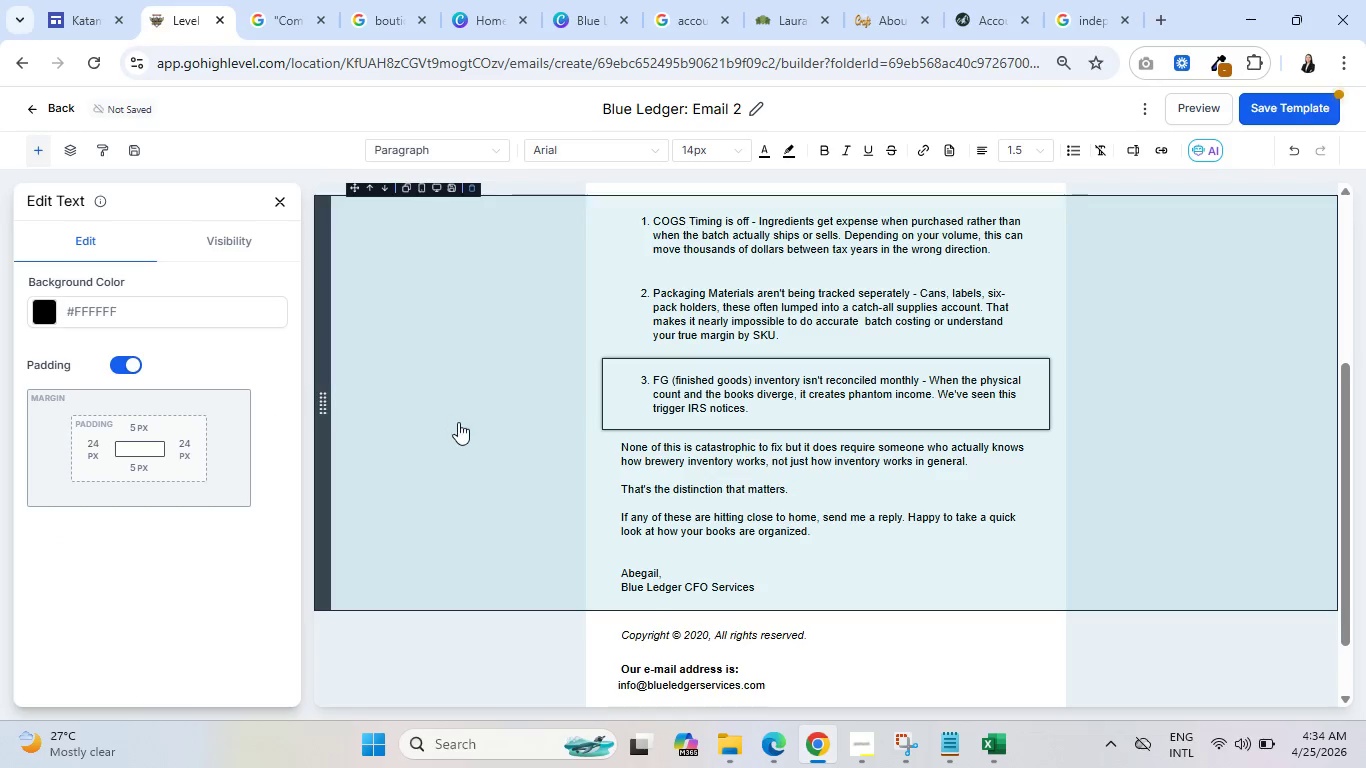 
left_click([460, 423])
 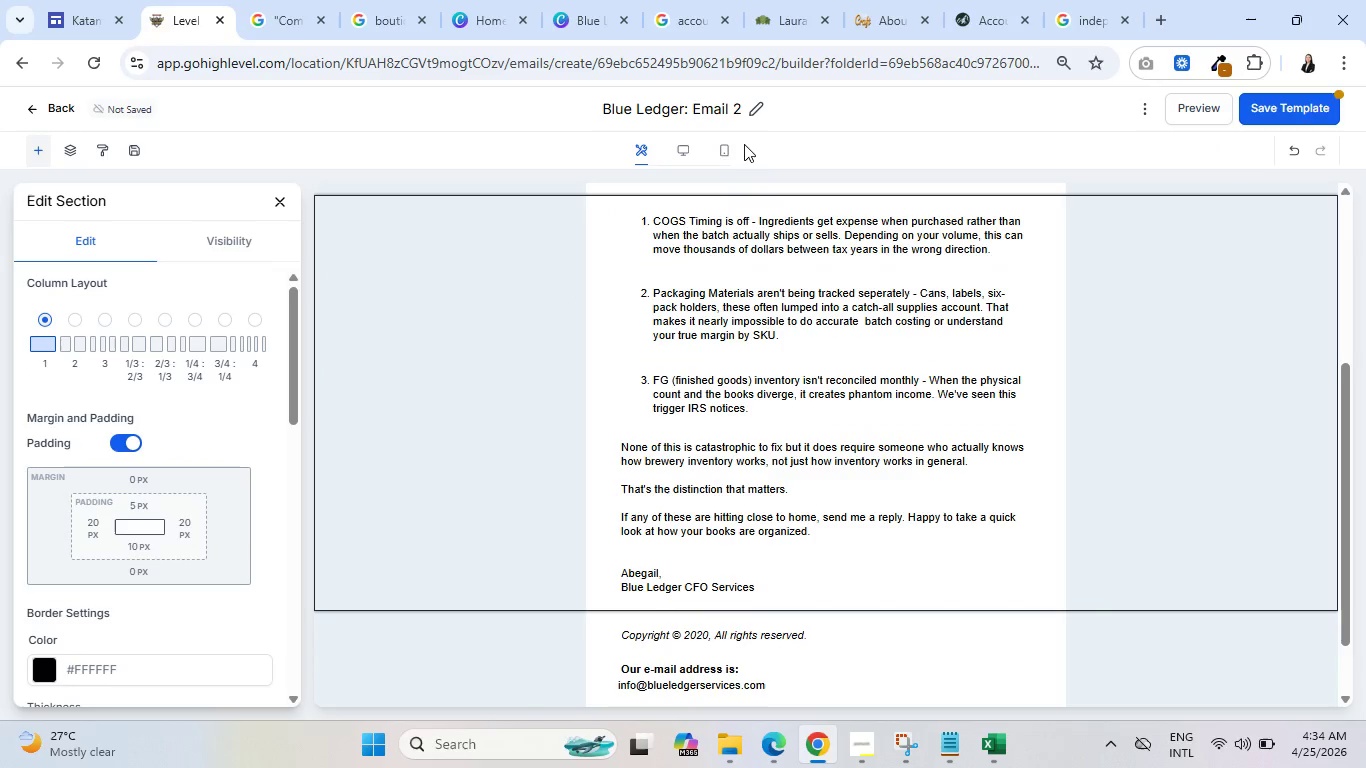 
left_click([726, 145])
 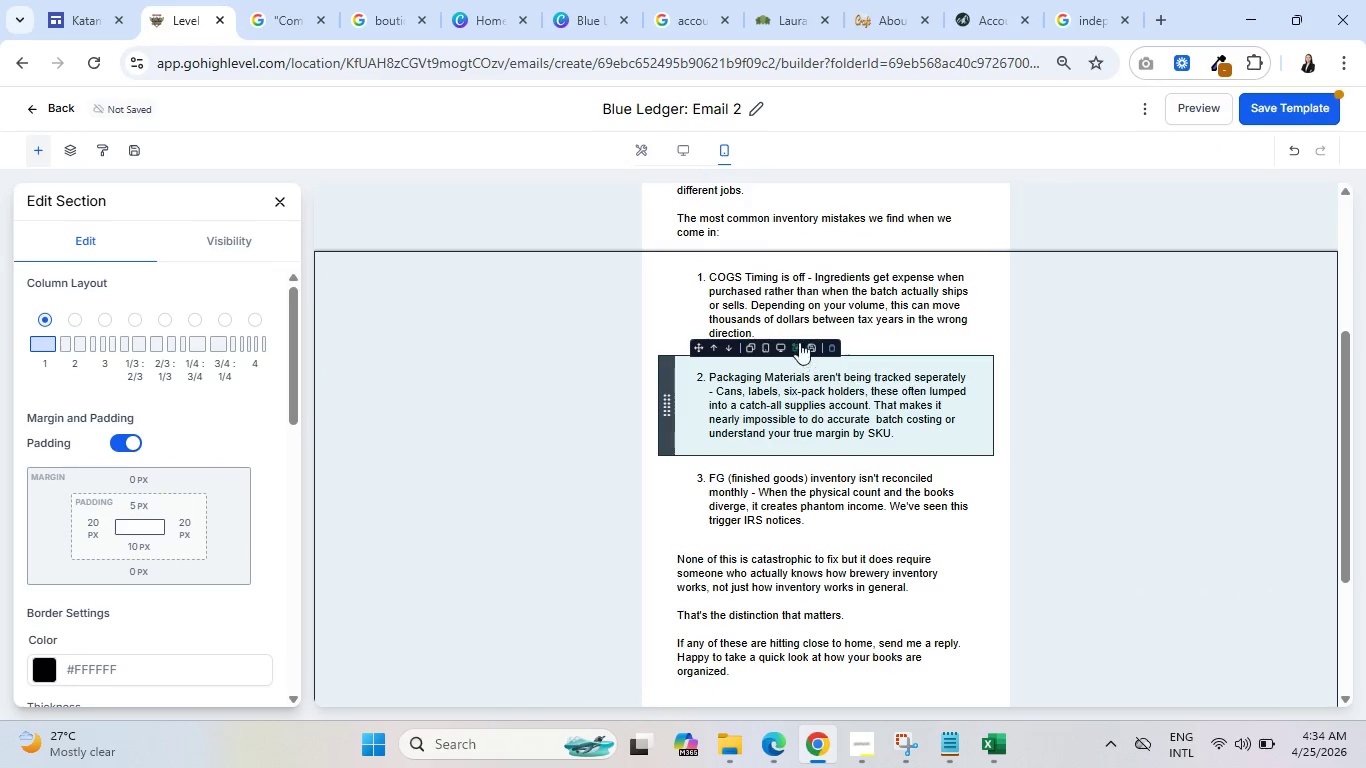 
left_click([808, 295])
 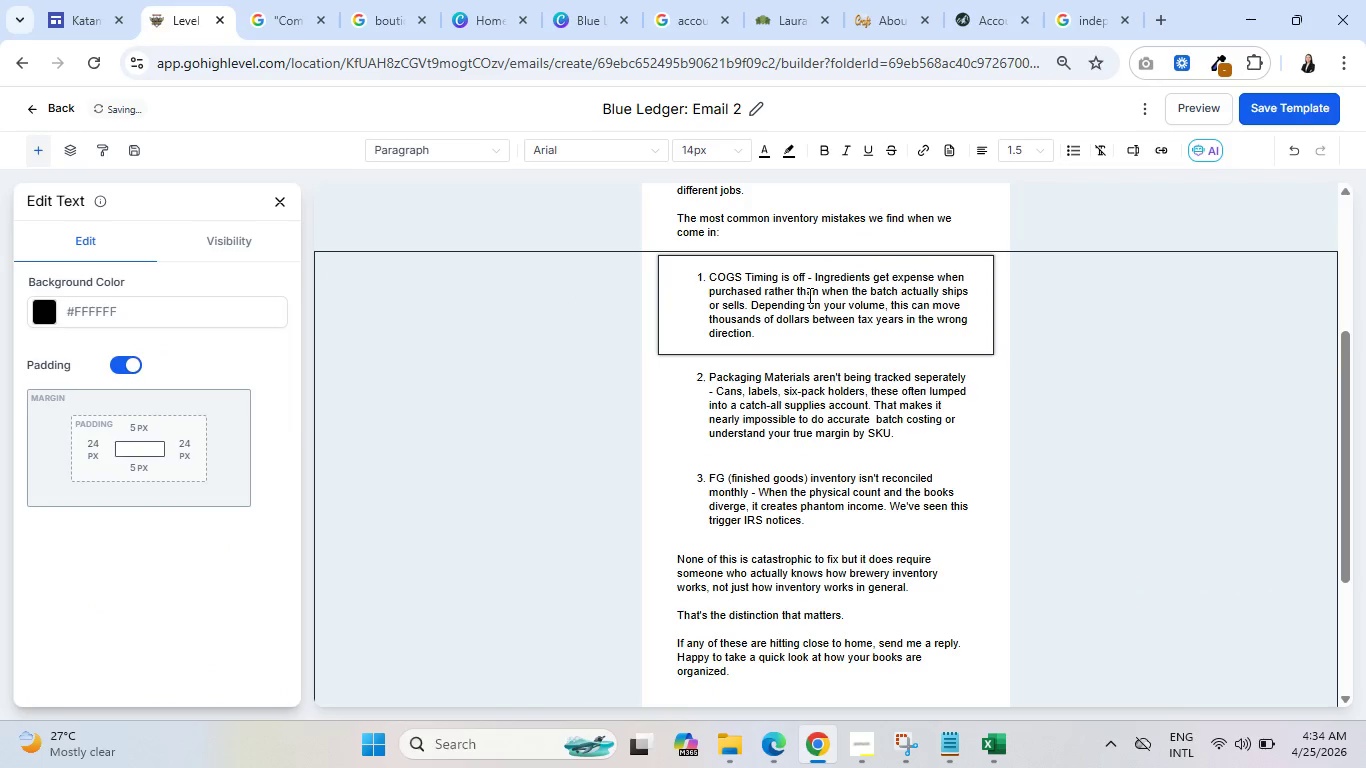 
scroll: coordinate [820, 324], scroll_direction: up, amount: 10.0
 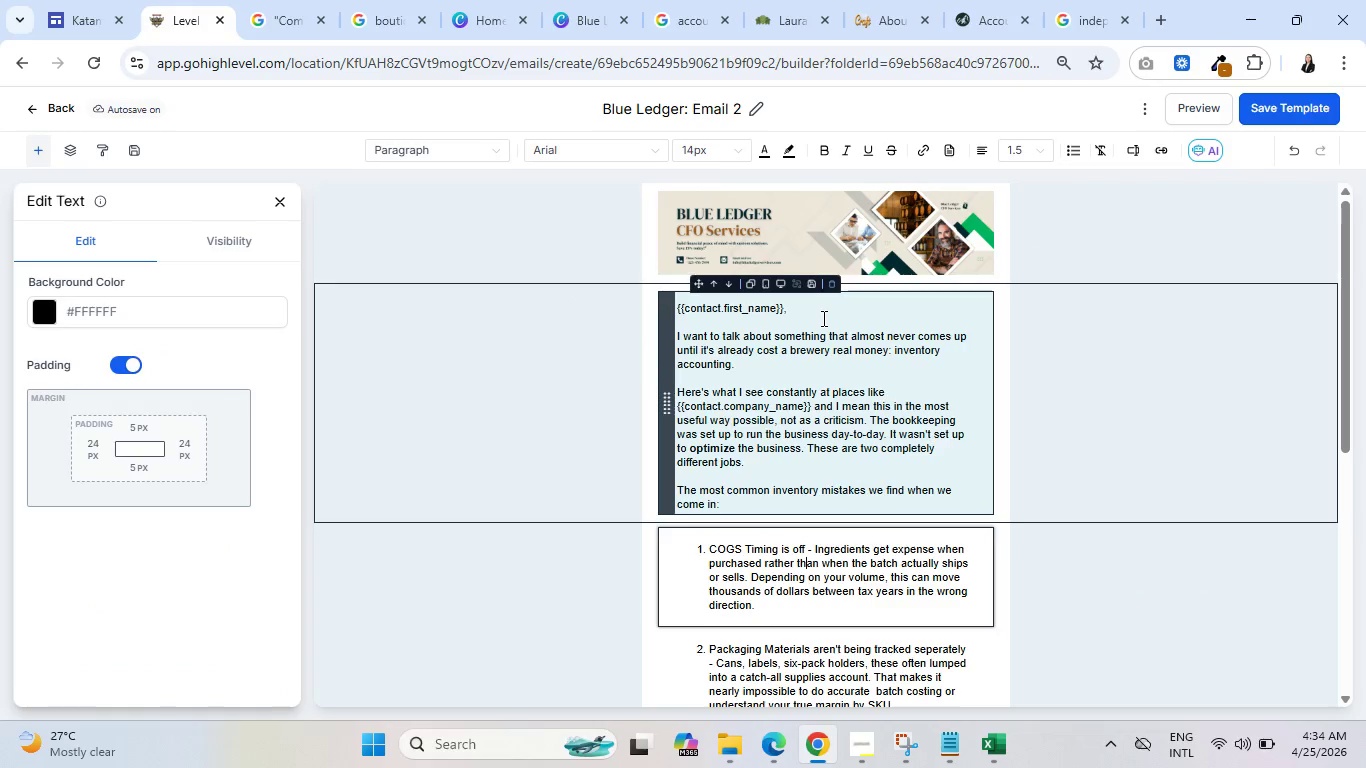 
scroll: coordinate [818, 337], scroll_direction: down, amount: 6.0
 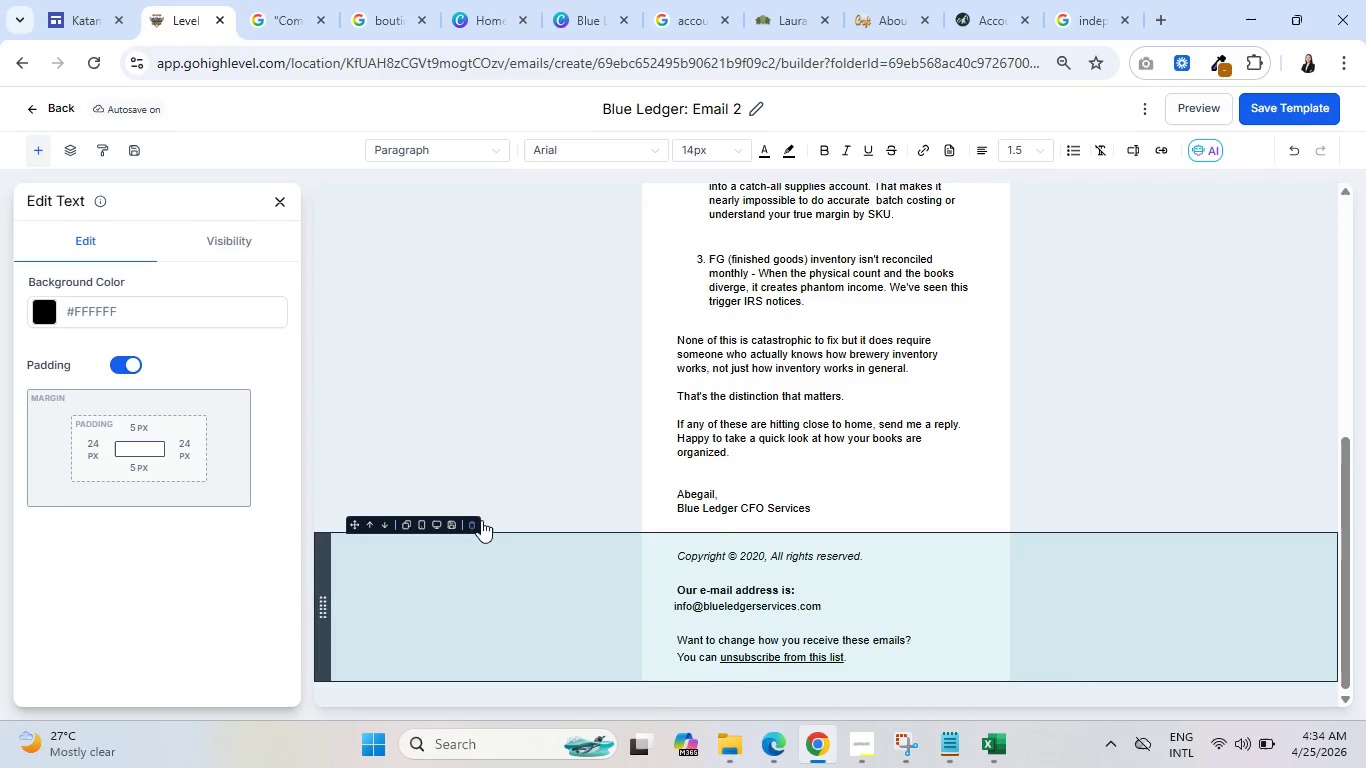 
scroll: coordinate [1017, 351], scroll_direction: up, amount: 12.0
 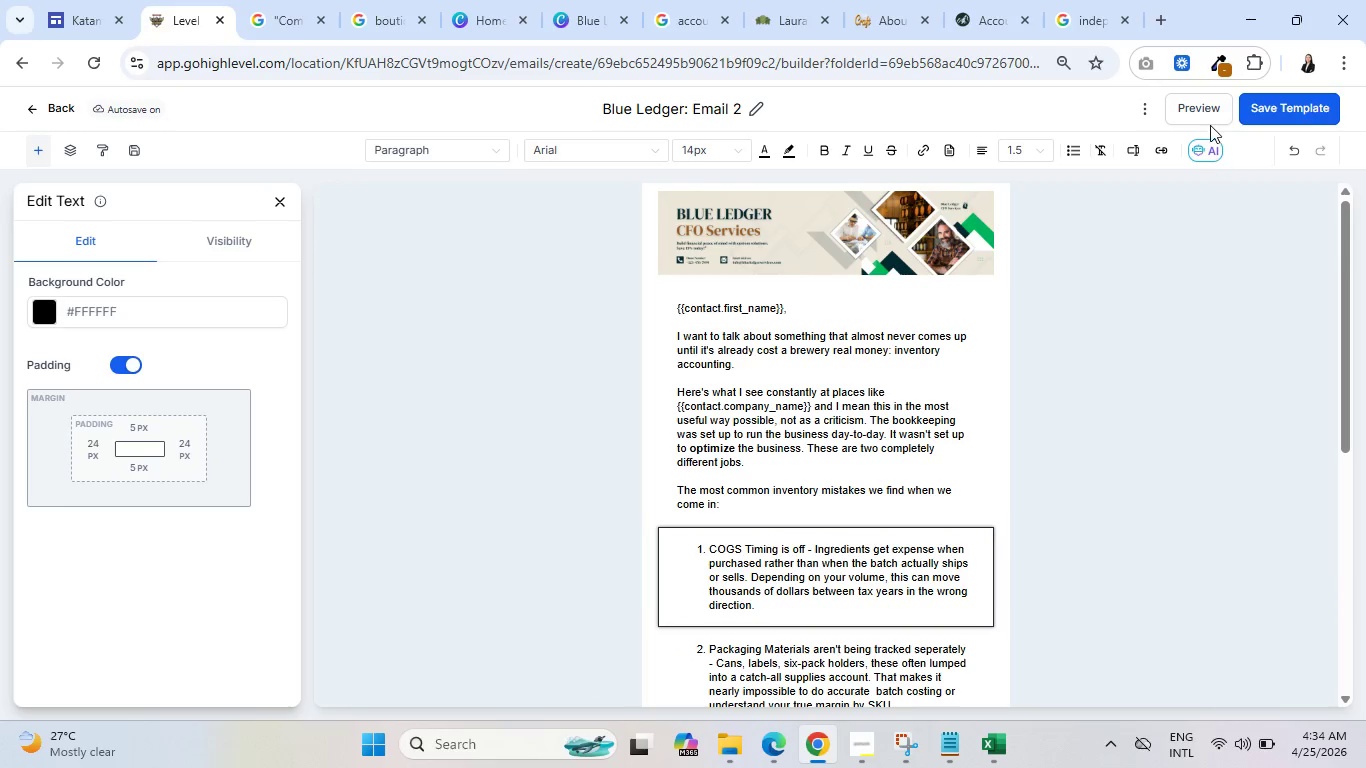 
left_click([1206, 113])
 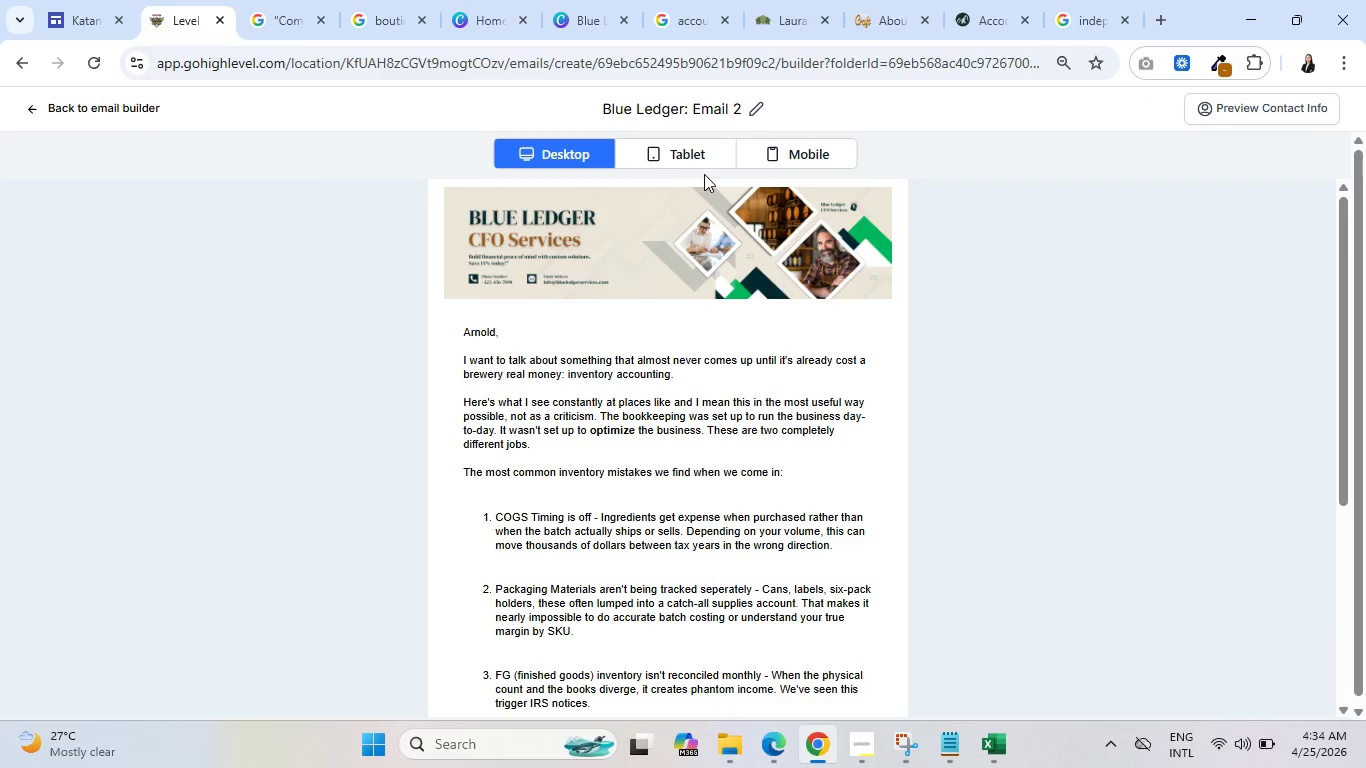 
scroll: coordinate [637, 397], scroll_direction: down, amount: 2.0
 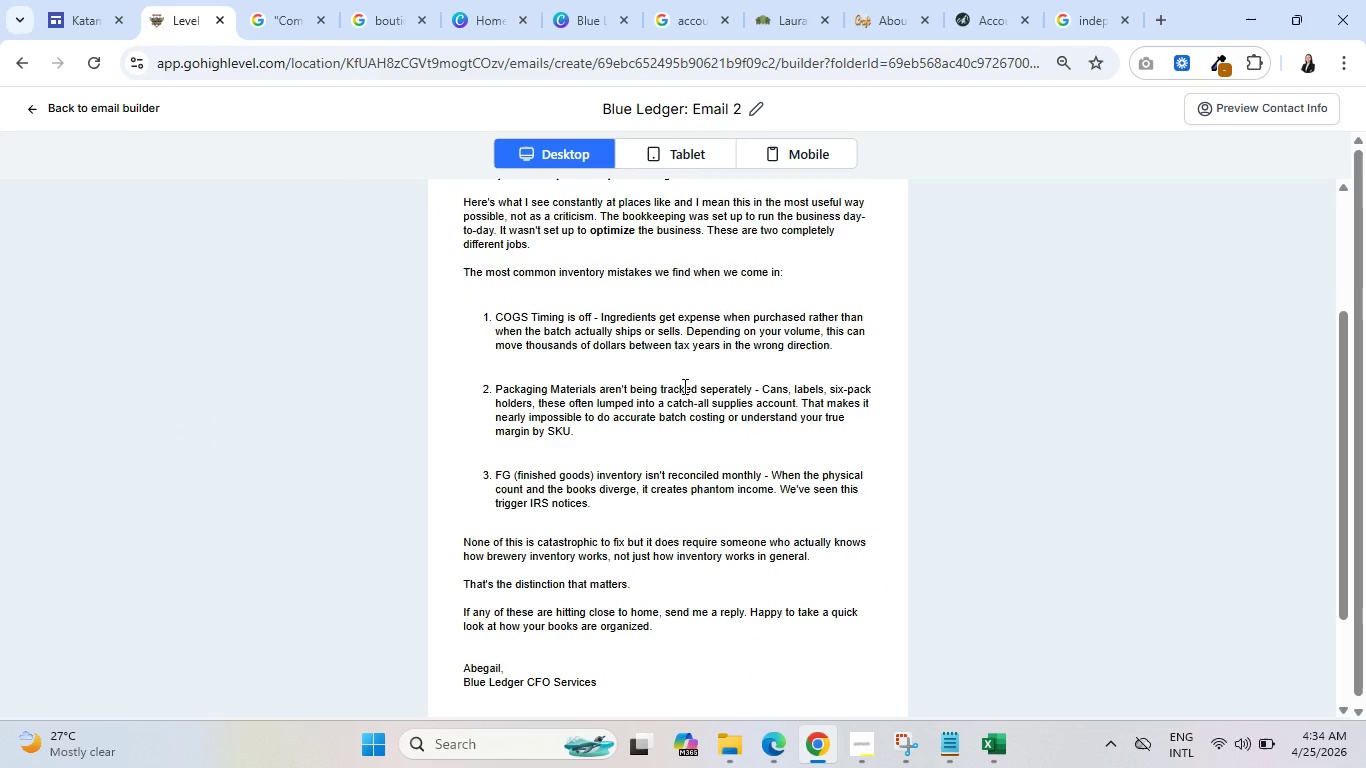 
left_click([773, 151])
 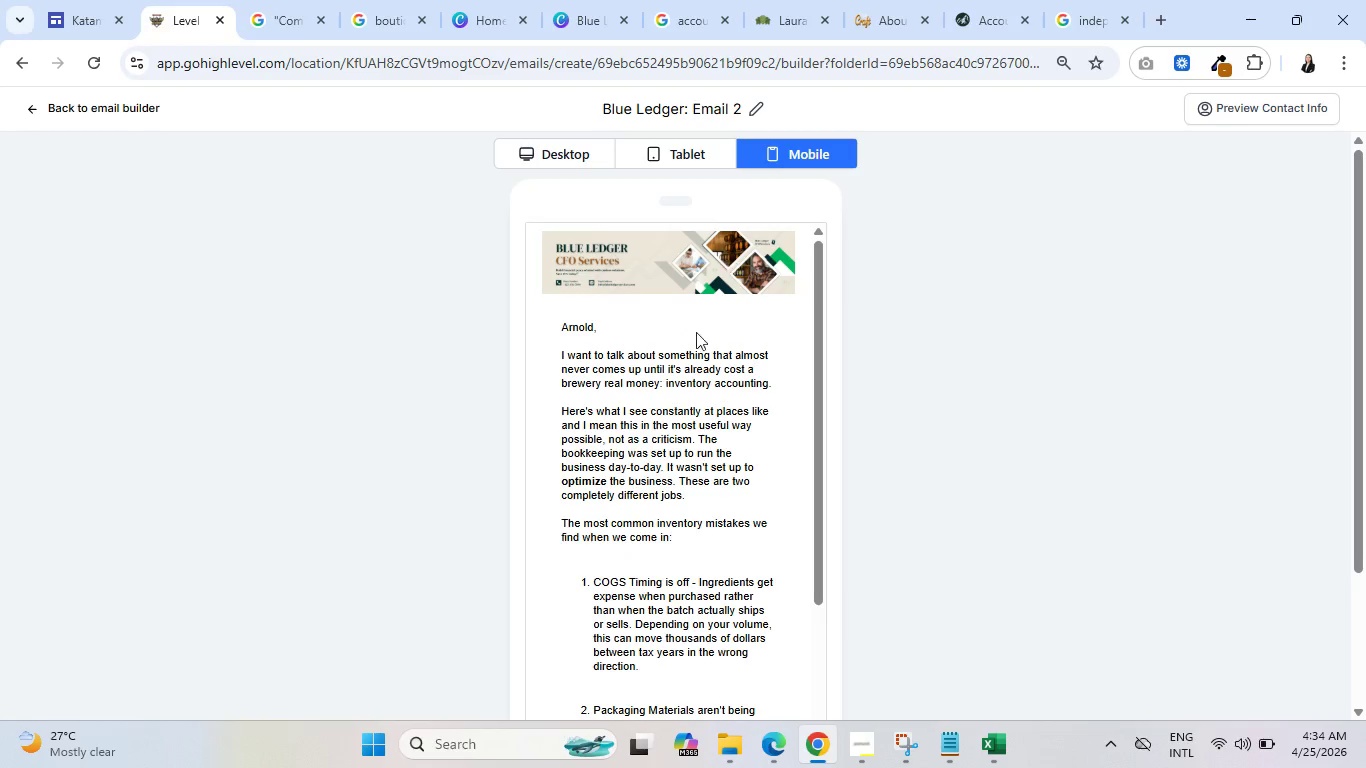 
scroll: coordinate [675, 372], scroll_direction: down, amount: 4.0
 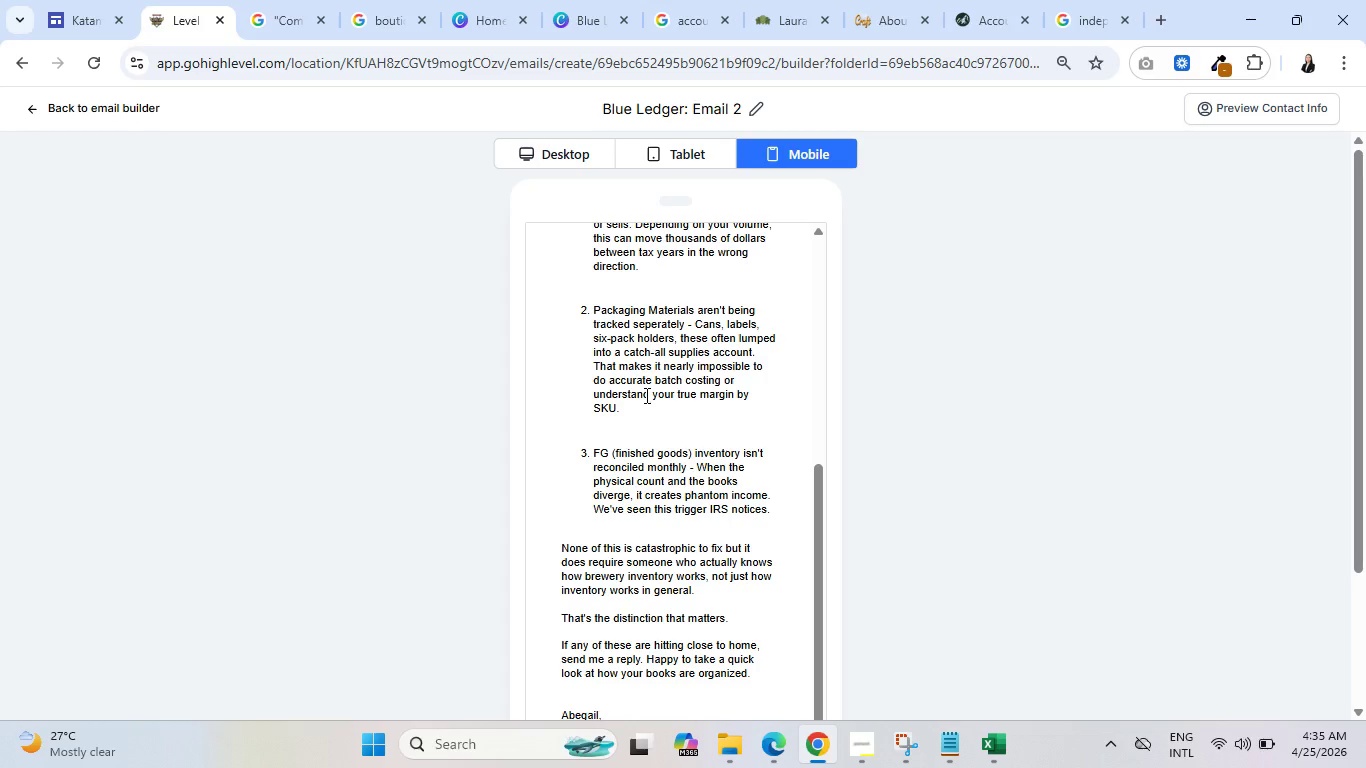 
wait(15.53)
 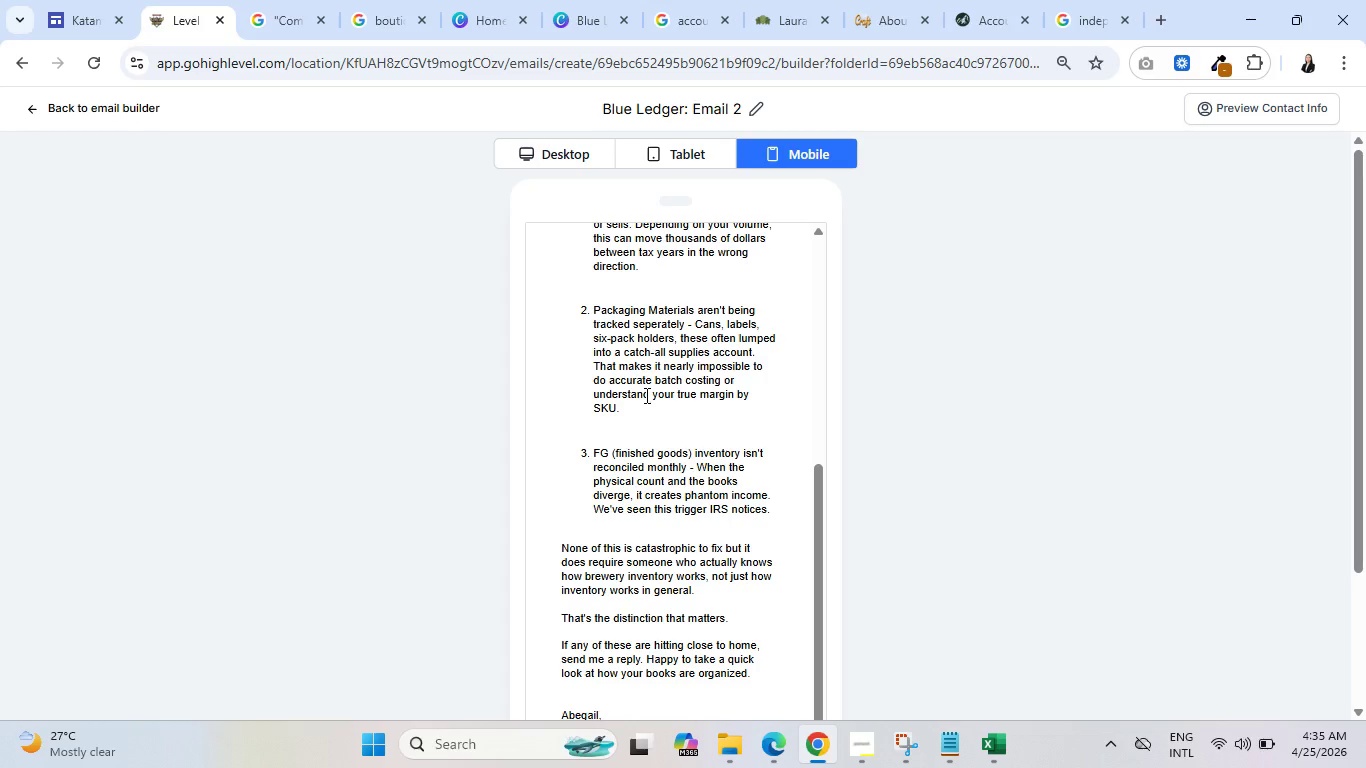 
scroll: coordinate [687, 378], scroll_direction: down, amount: 2.0
 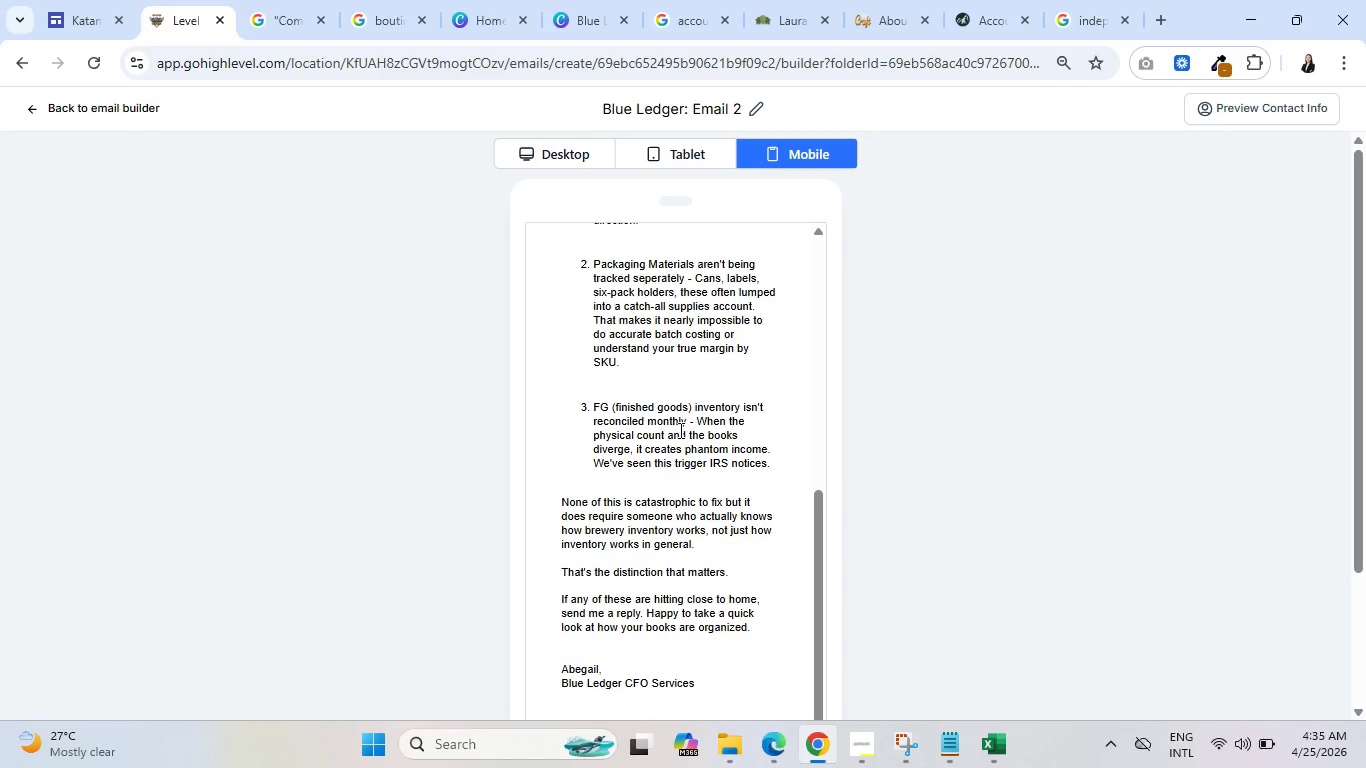 
scroll: coordinate [679, 430], scroll_direction: up, amount: 8.0
 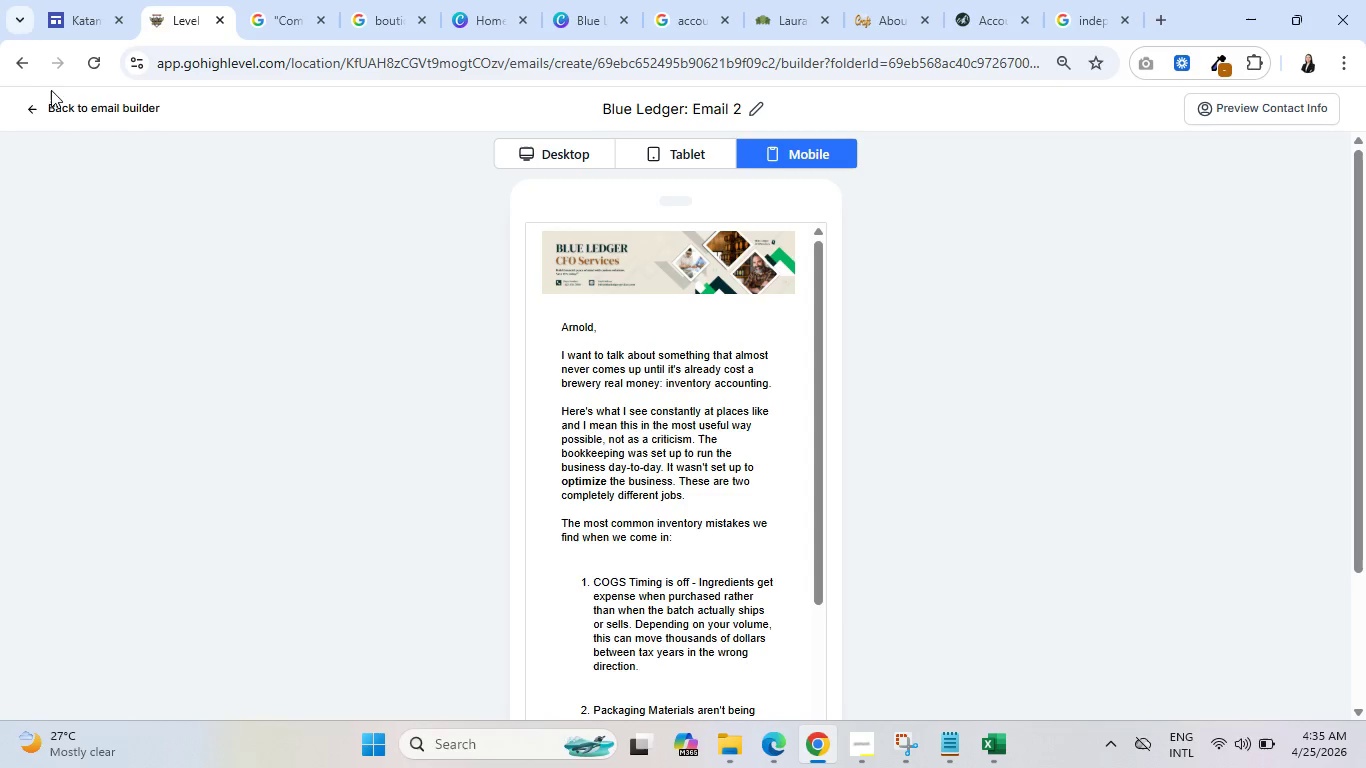 
left_click([64, 105])
 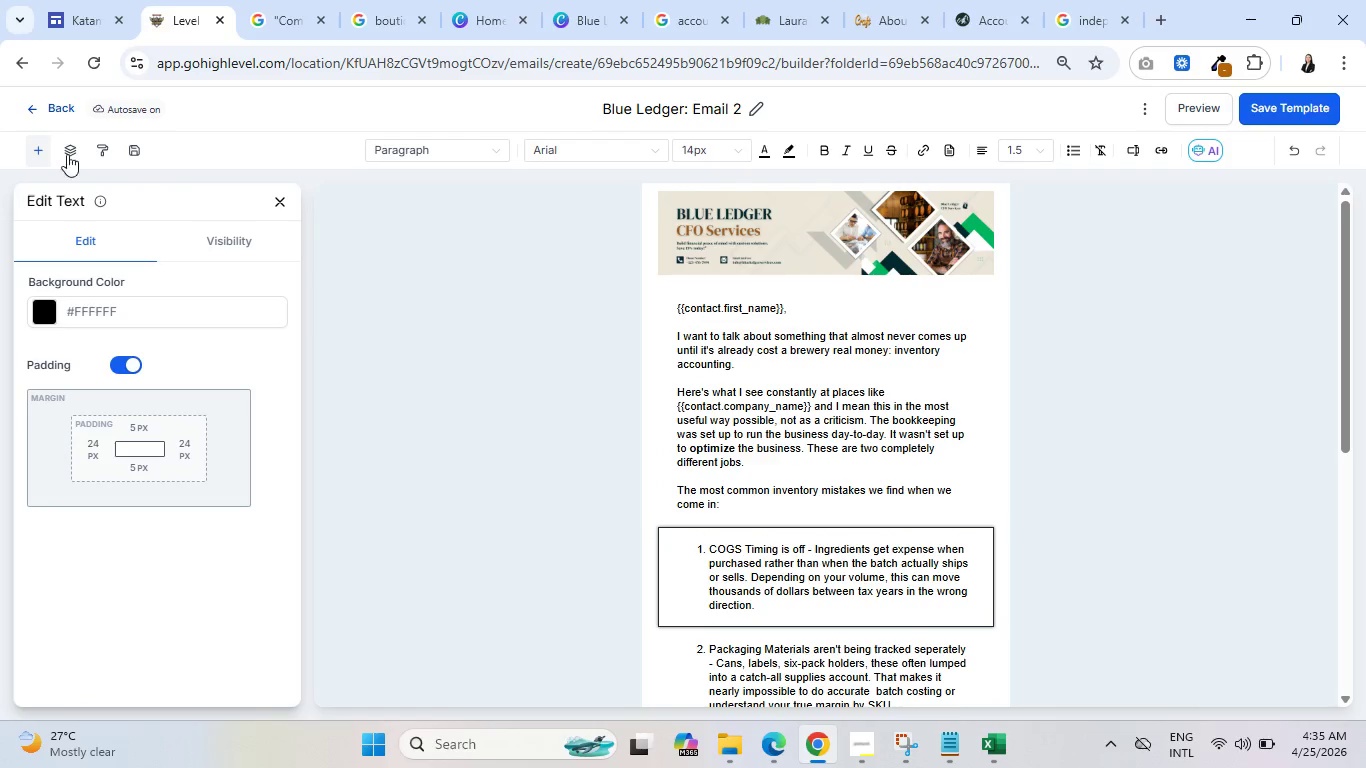 
scroll: coordinate [647, 536], scroll_direction: down, amount: 7.0
 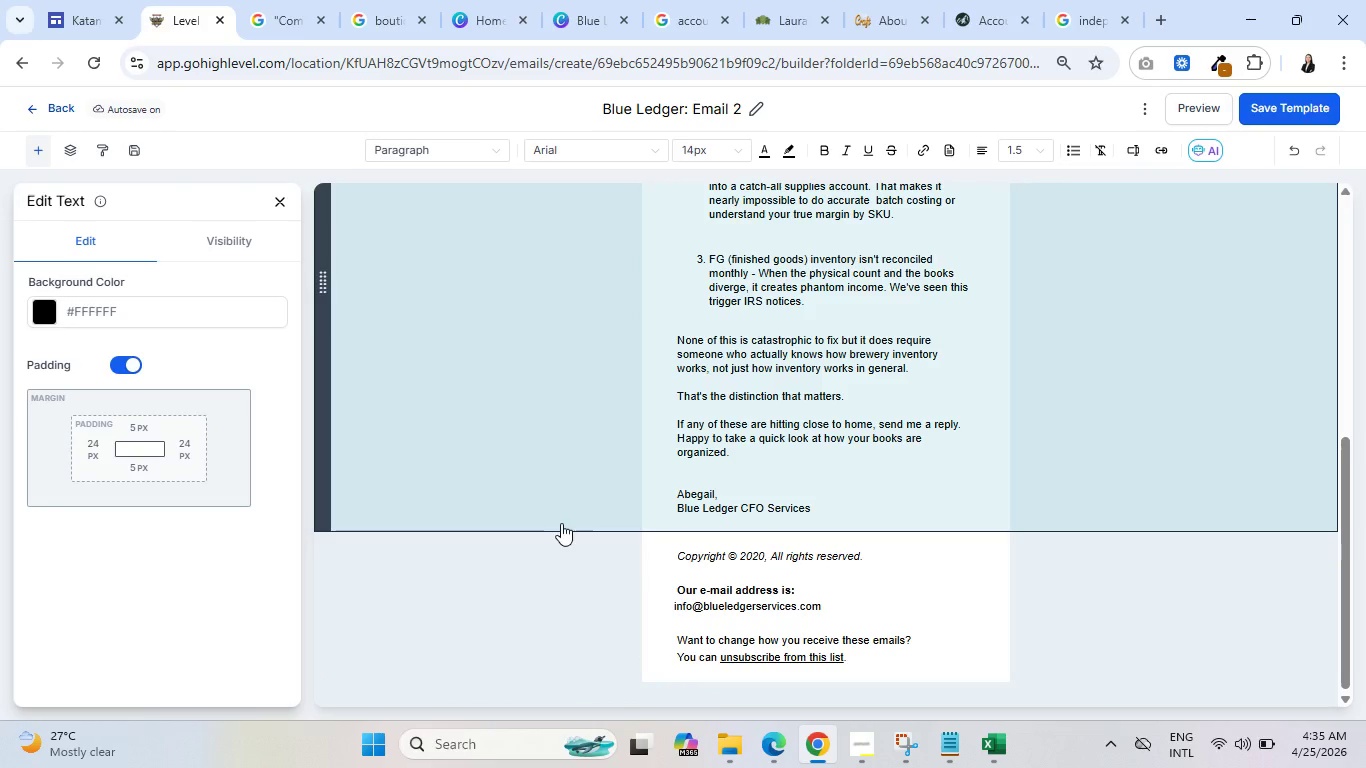 
scroll: coordinate [558, 523], scroll_direction: up, amount: 10.0
 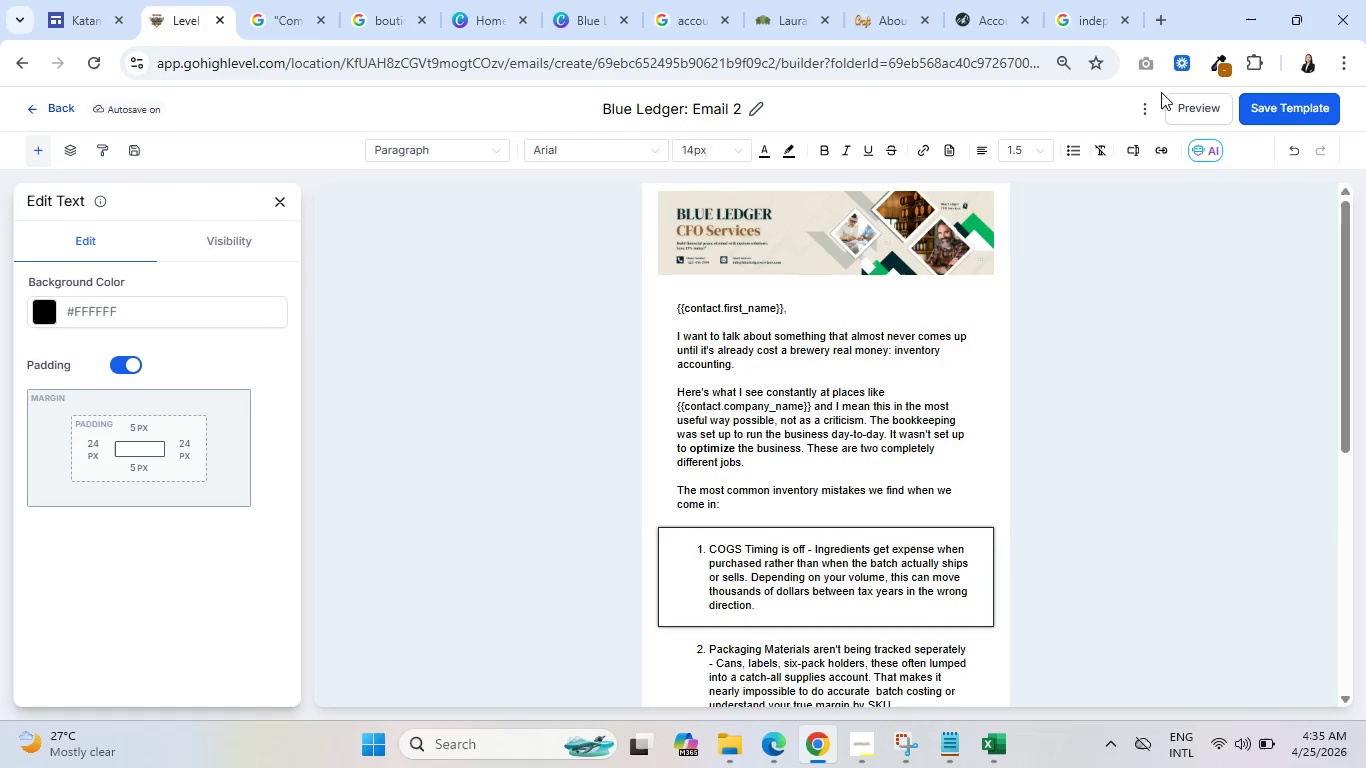 
left_click([1291, 115])
 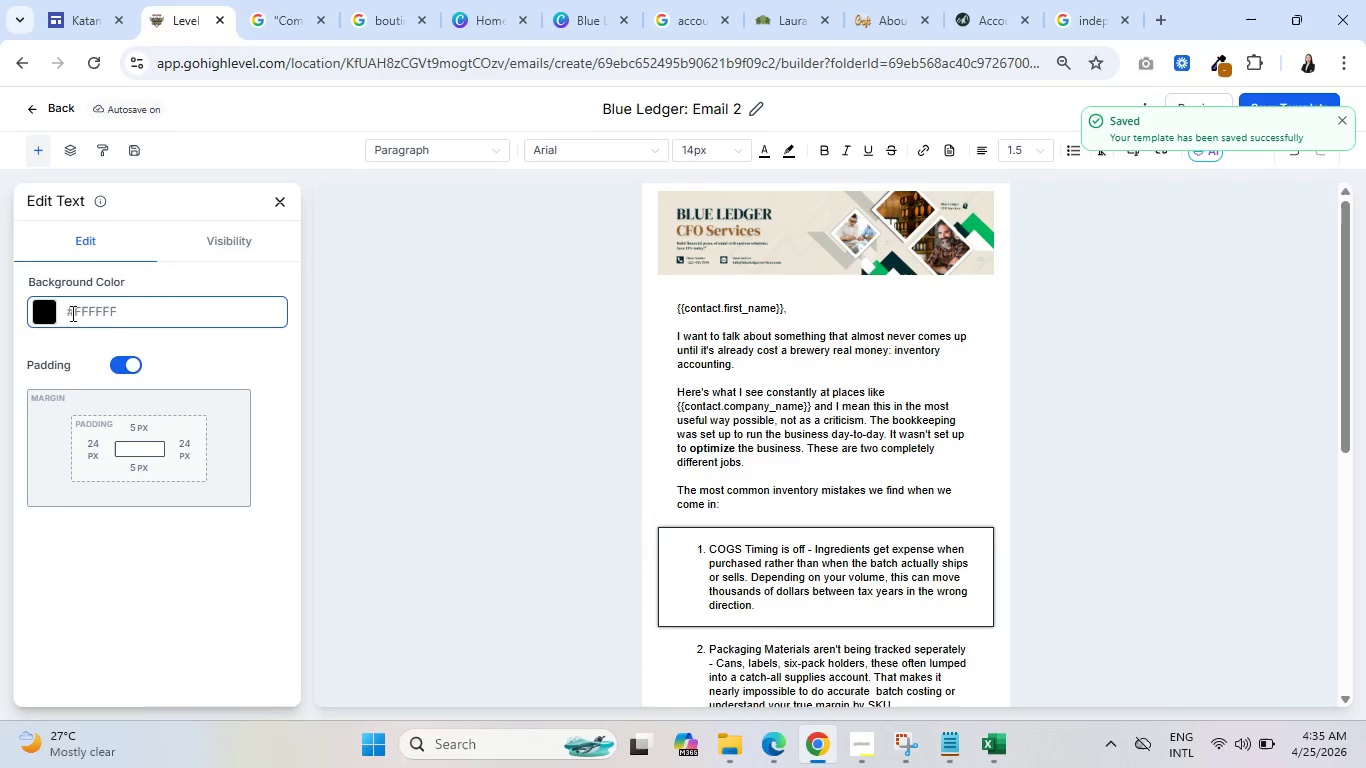 
left_click([533, 248])
 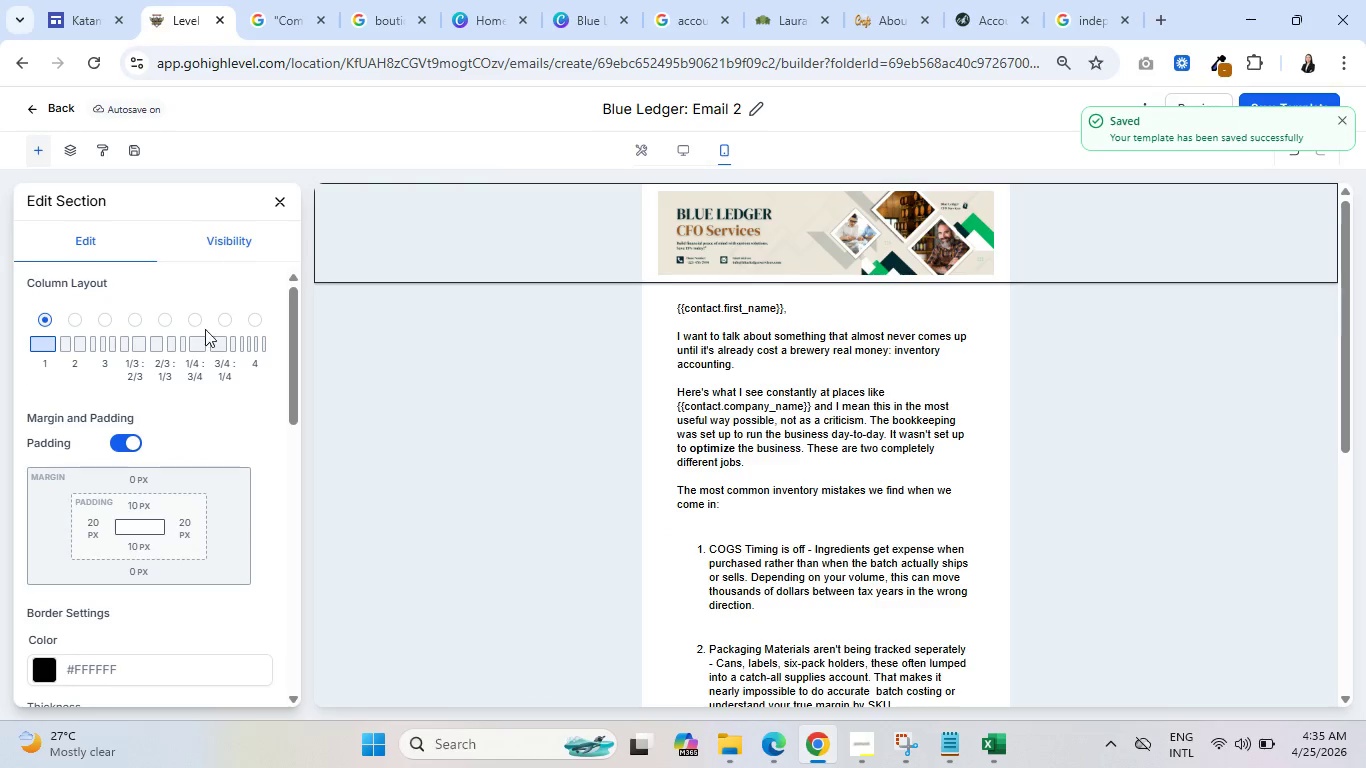 
scroll: coordinate [86, 521], scroll_direction: down, amount: 7.0
 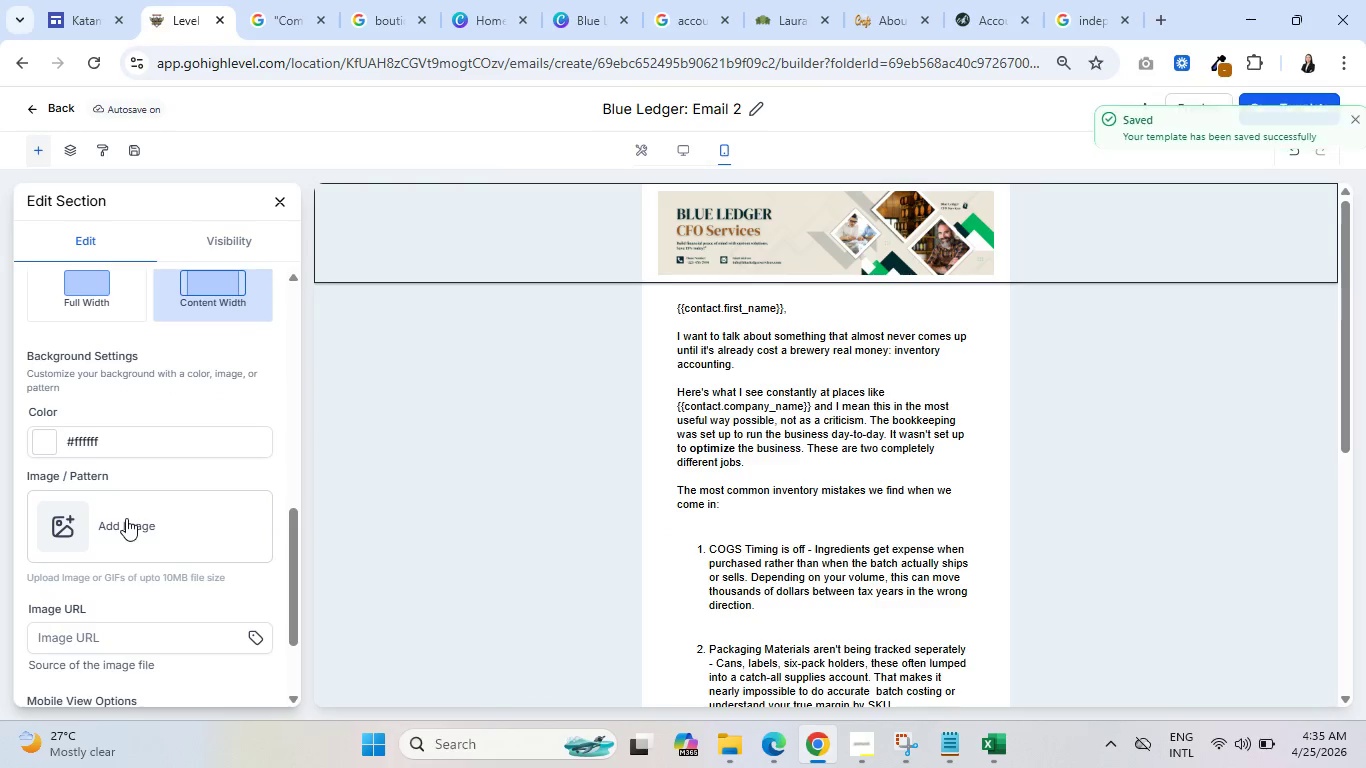 
left_click([125, 519])
 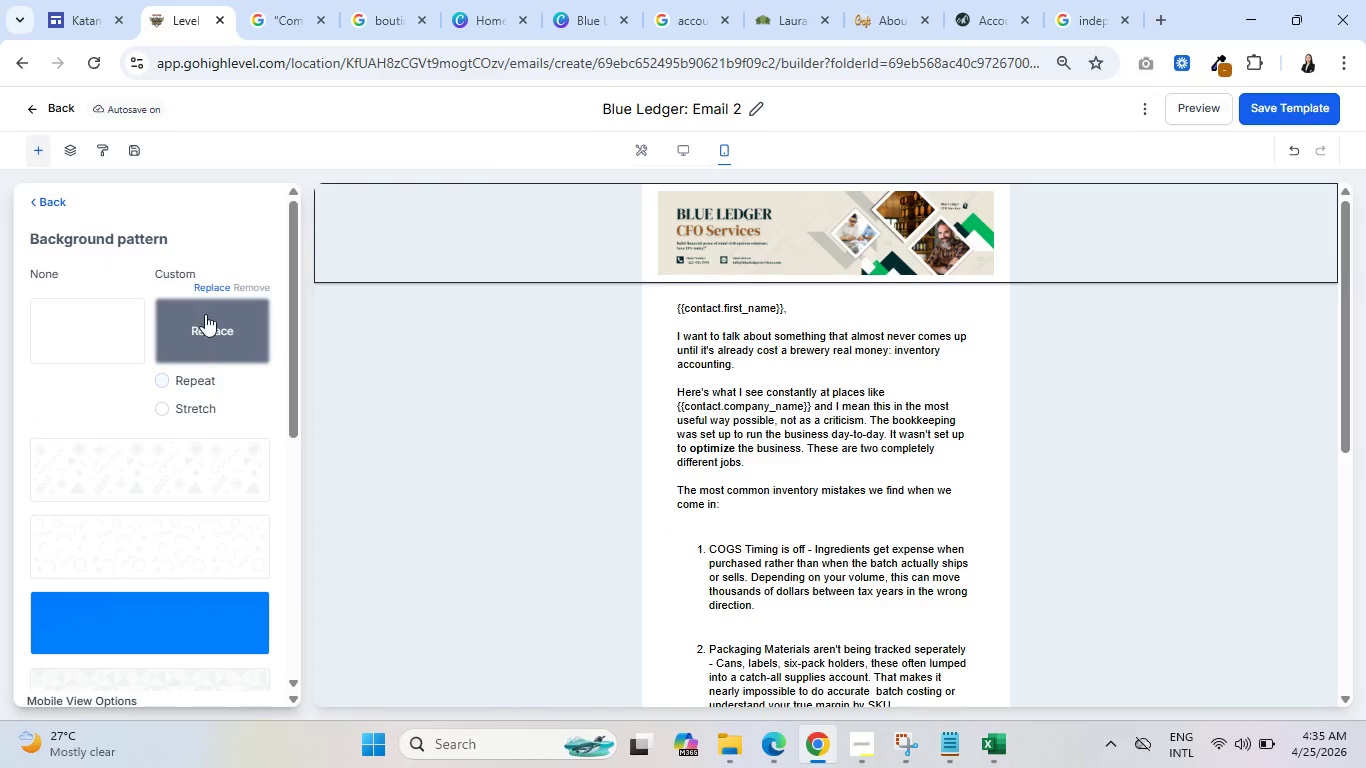 
left_click([207, 287])
 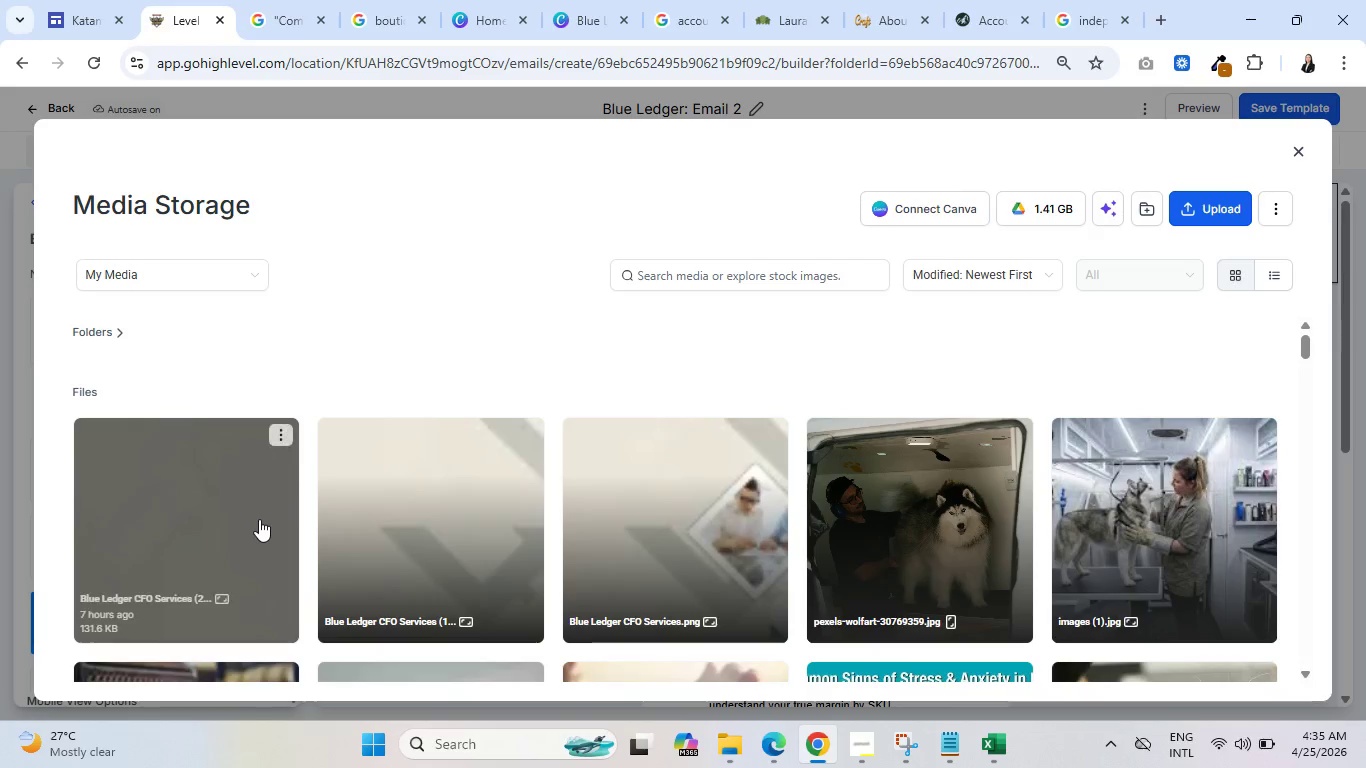 
left_click([171, 516])
 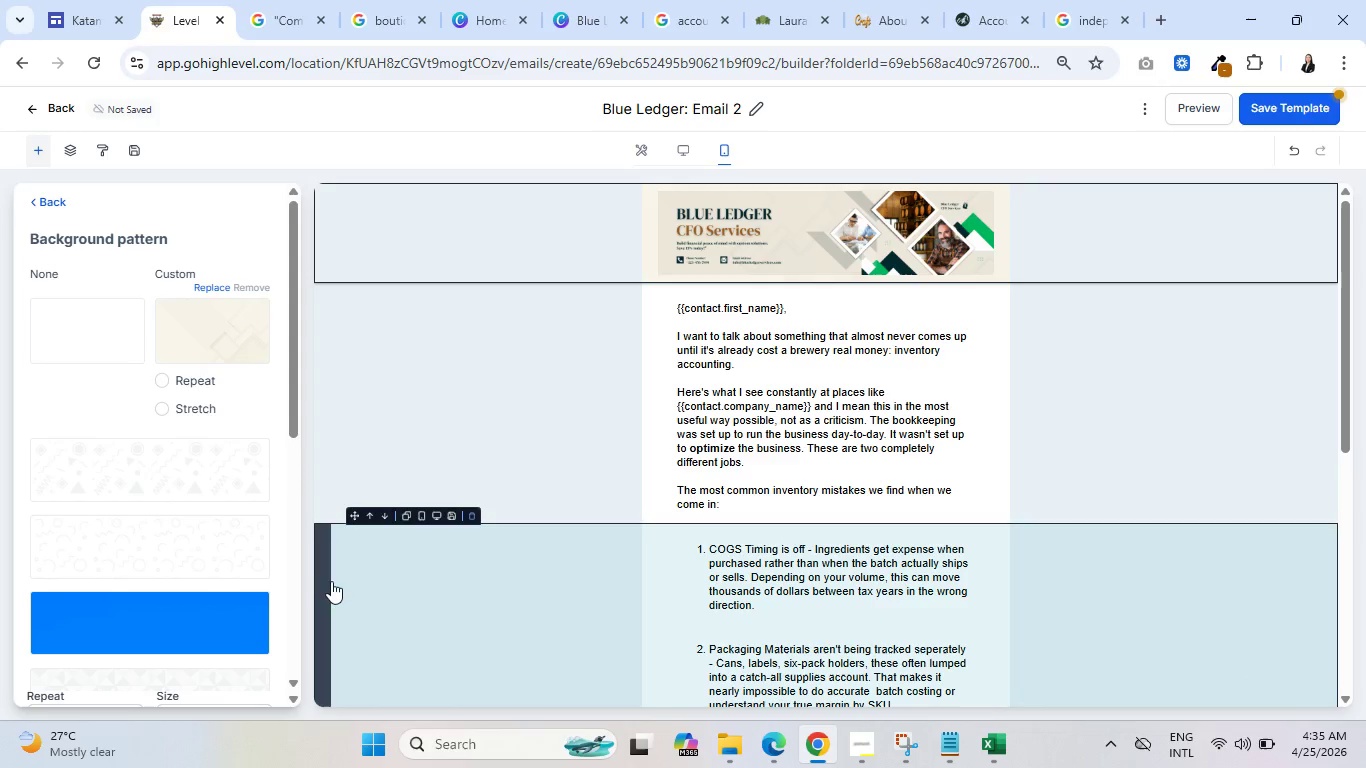 
left_click([191, 382])
 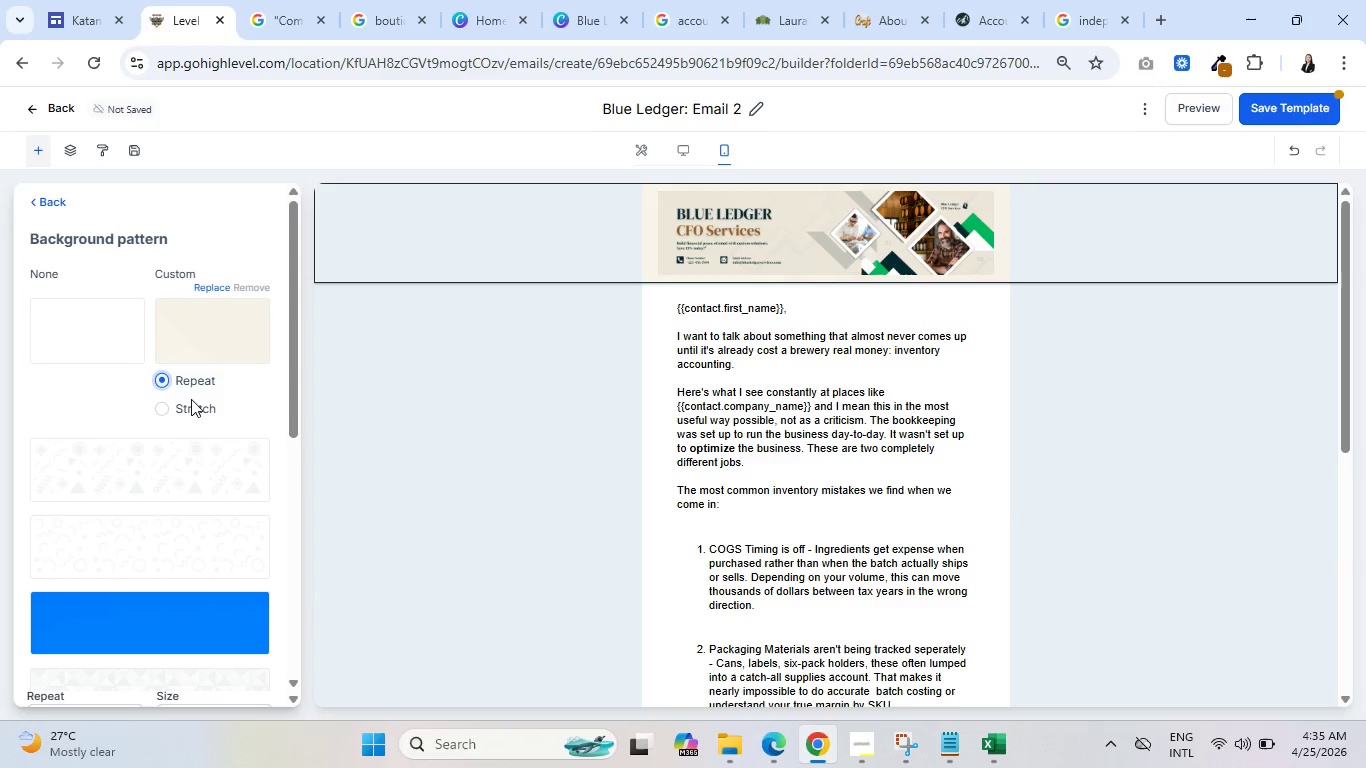 
left_click([191, 404])
 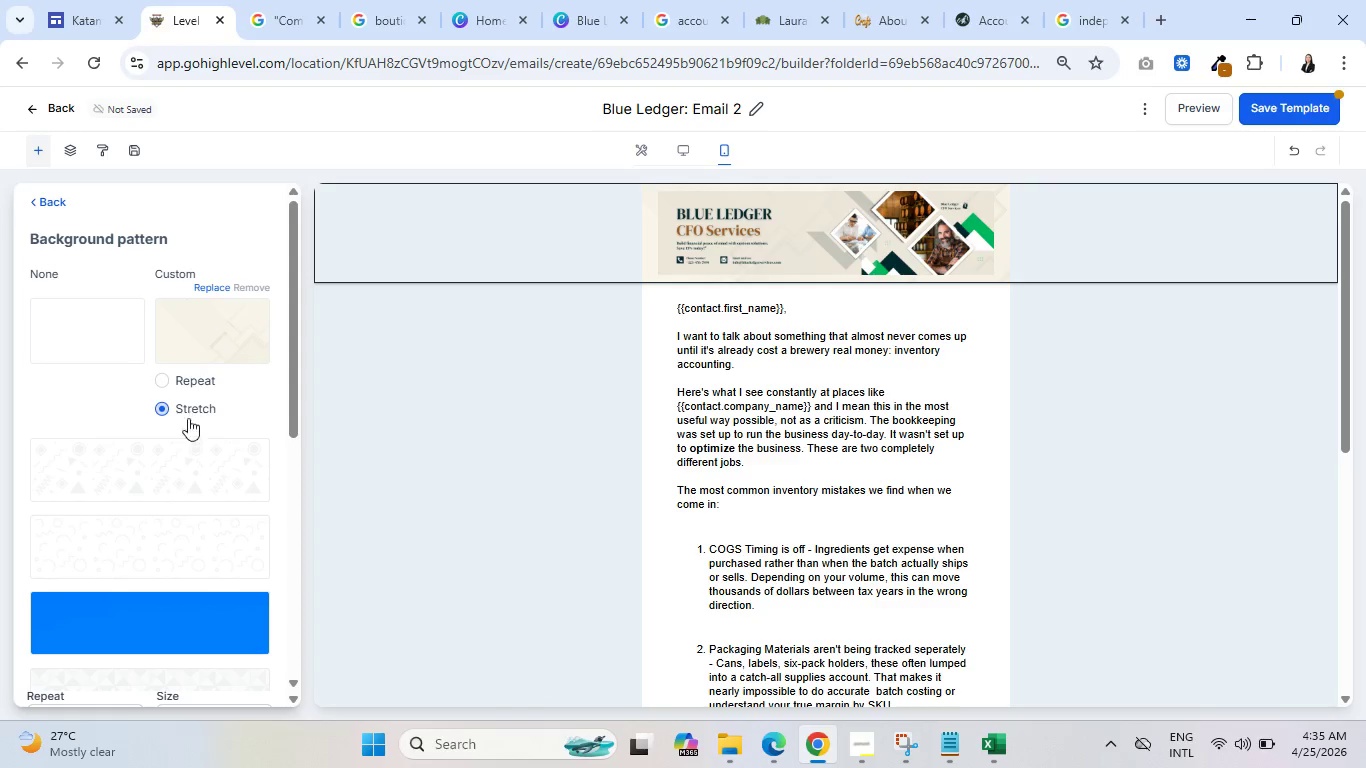 
left_click([448, 457])
 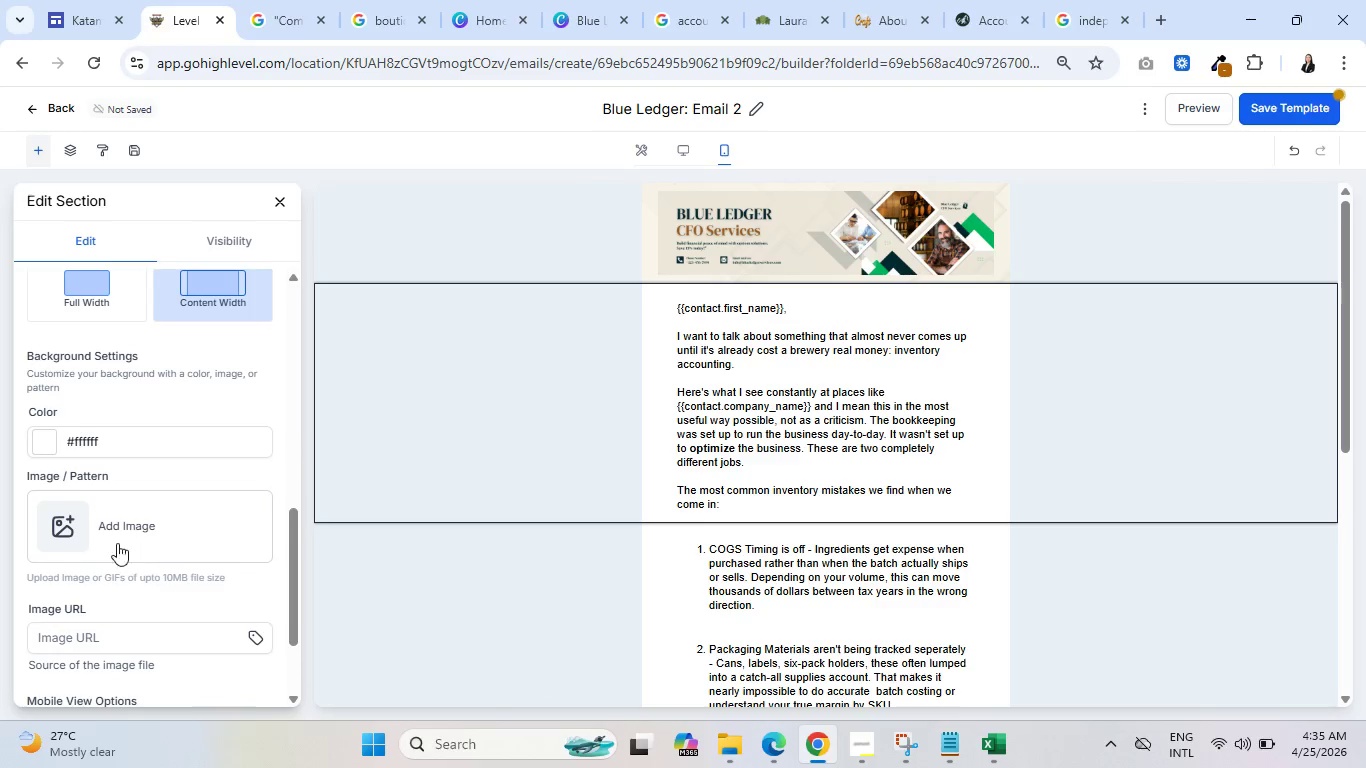 
left_click([108, 520])
 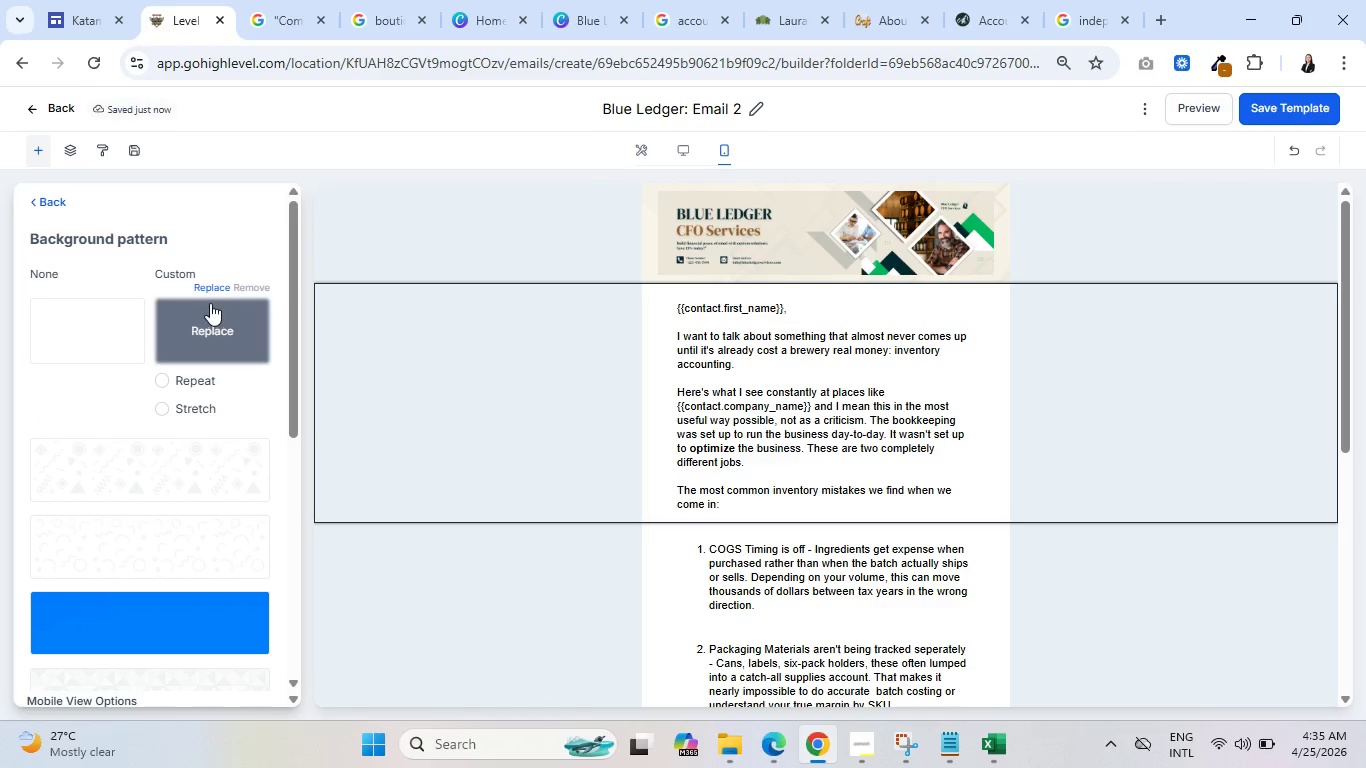 
left_click([210, 286])
 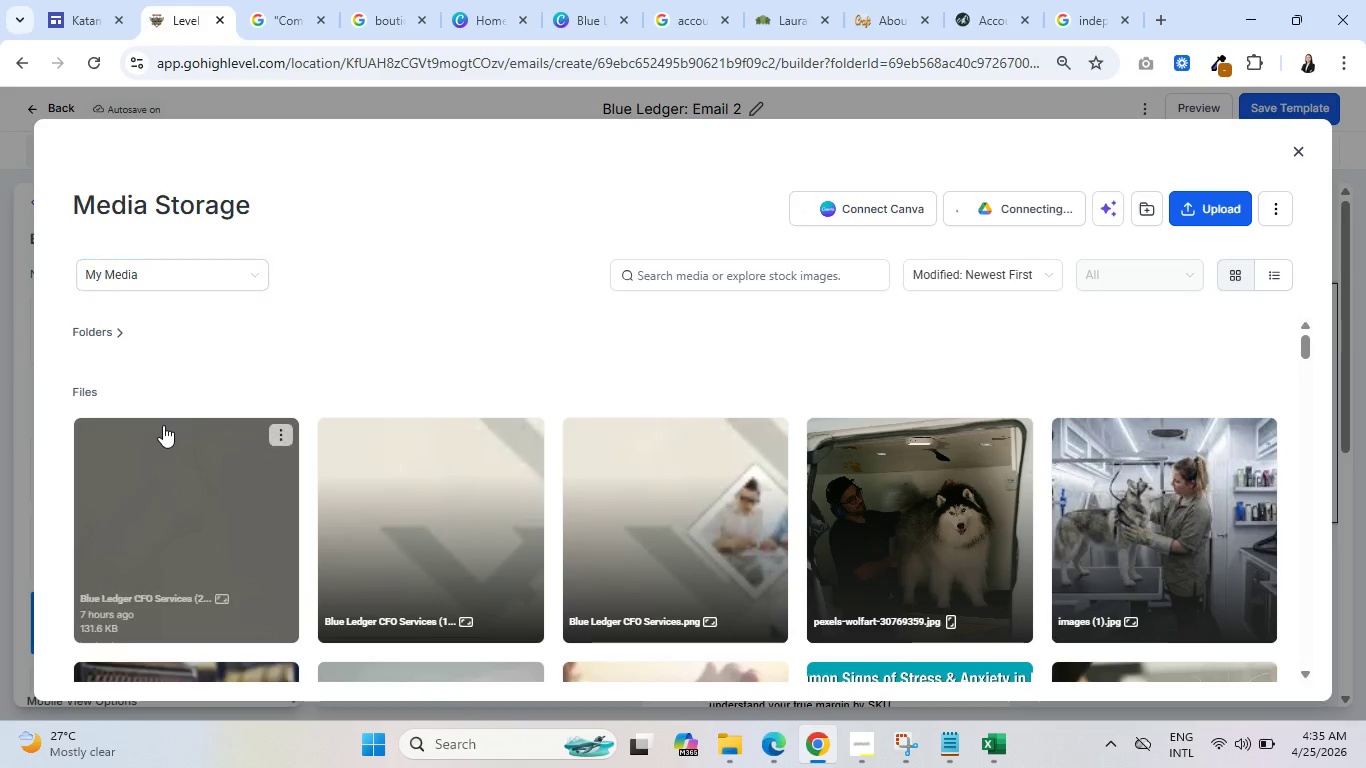 
left_click([144, 504])
 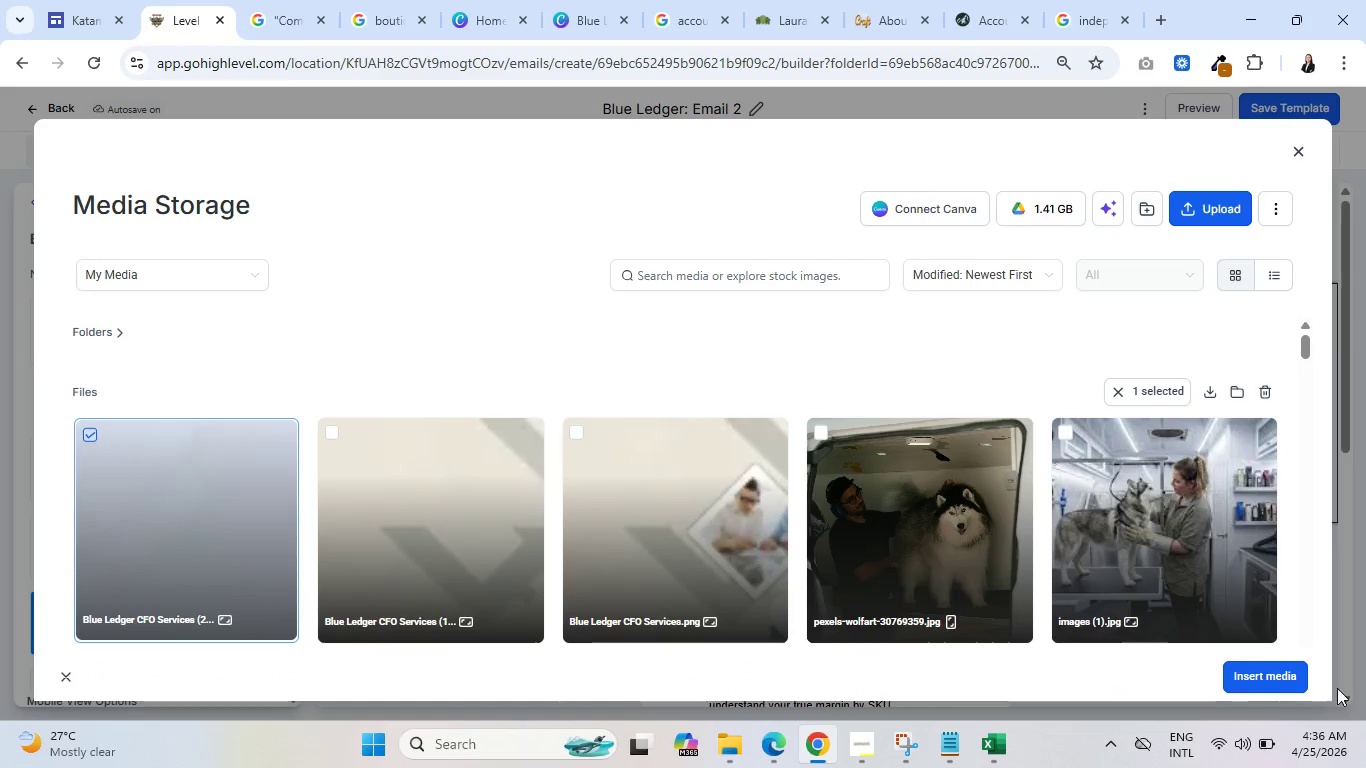 
left_click_drag(start_coordinate=[1253, 672], to_coordinate=[1243, 678])
 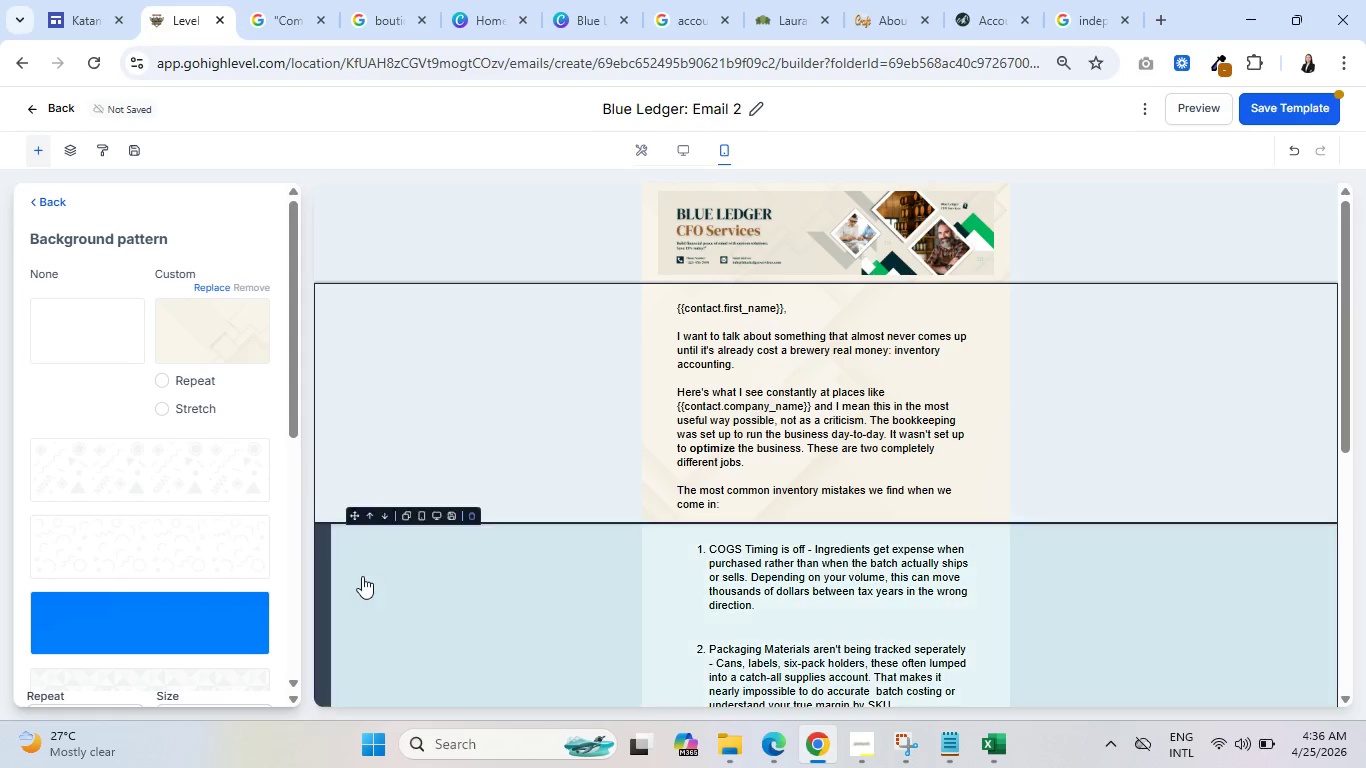 
wait(5.48)
 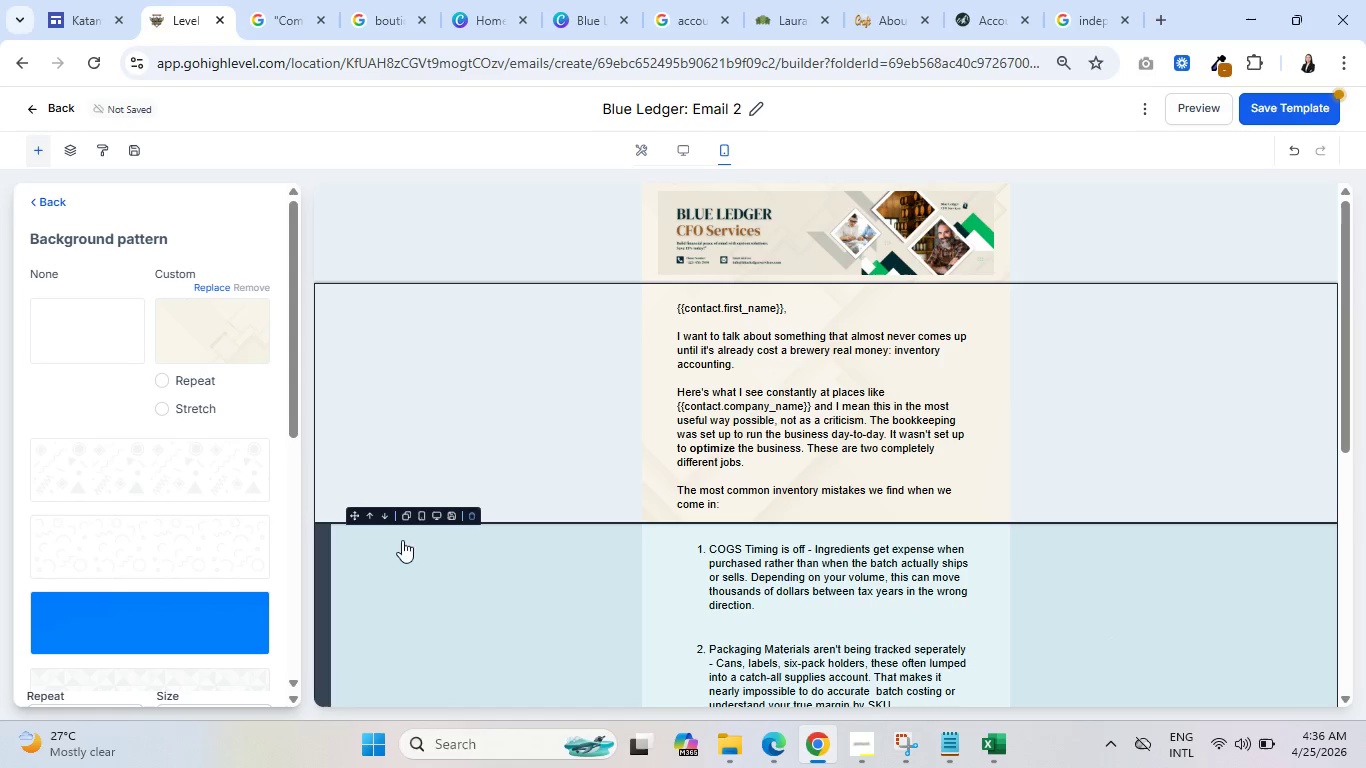 
left_click([160, 378])
 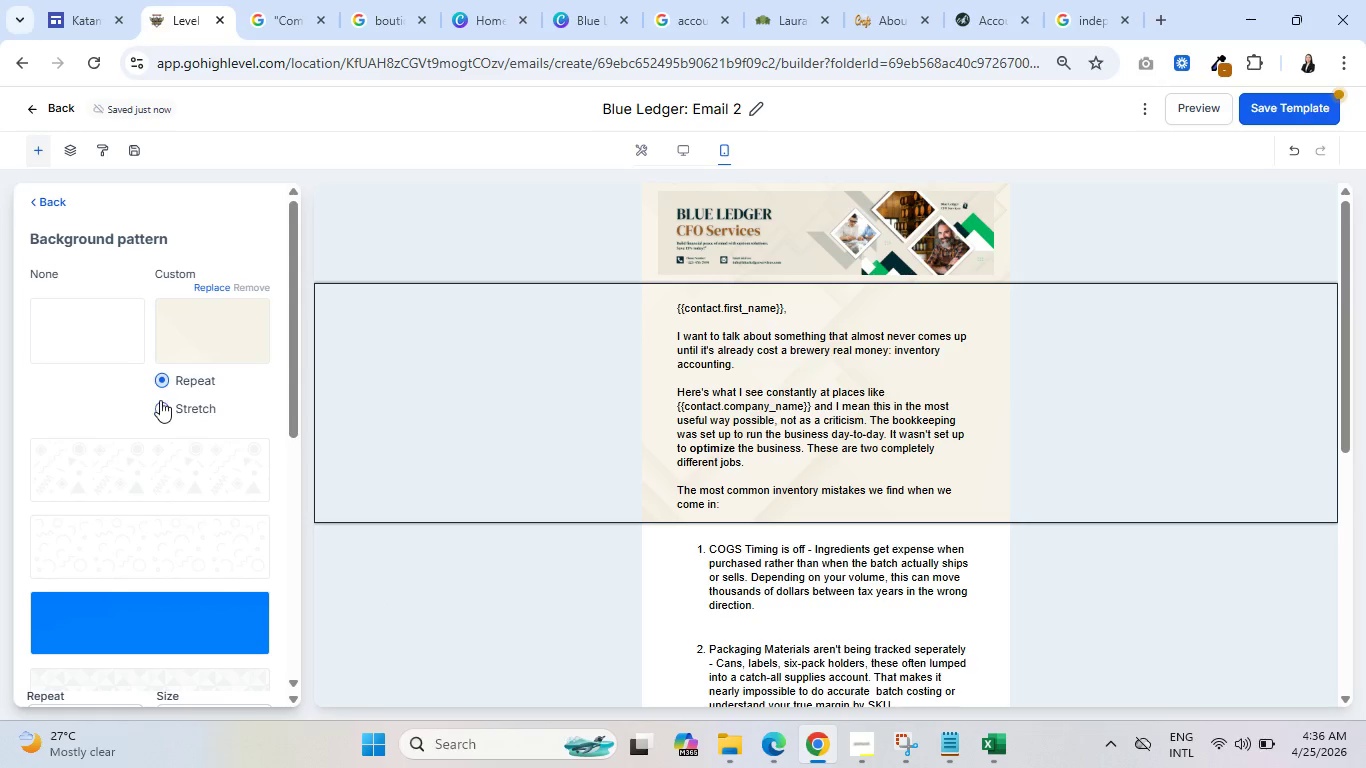 
left_click([160, 411])
 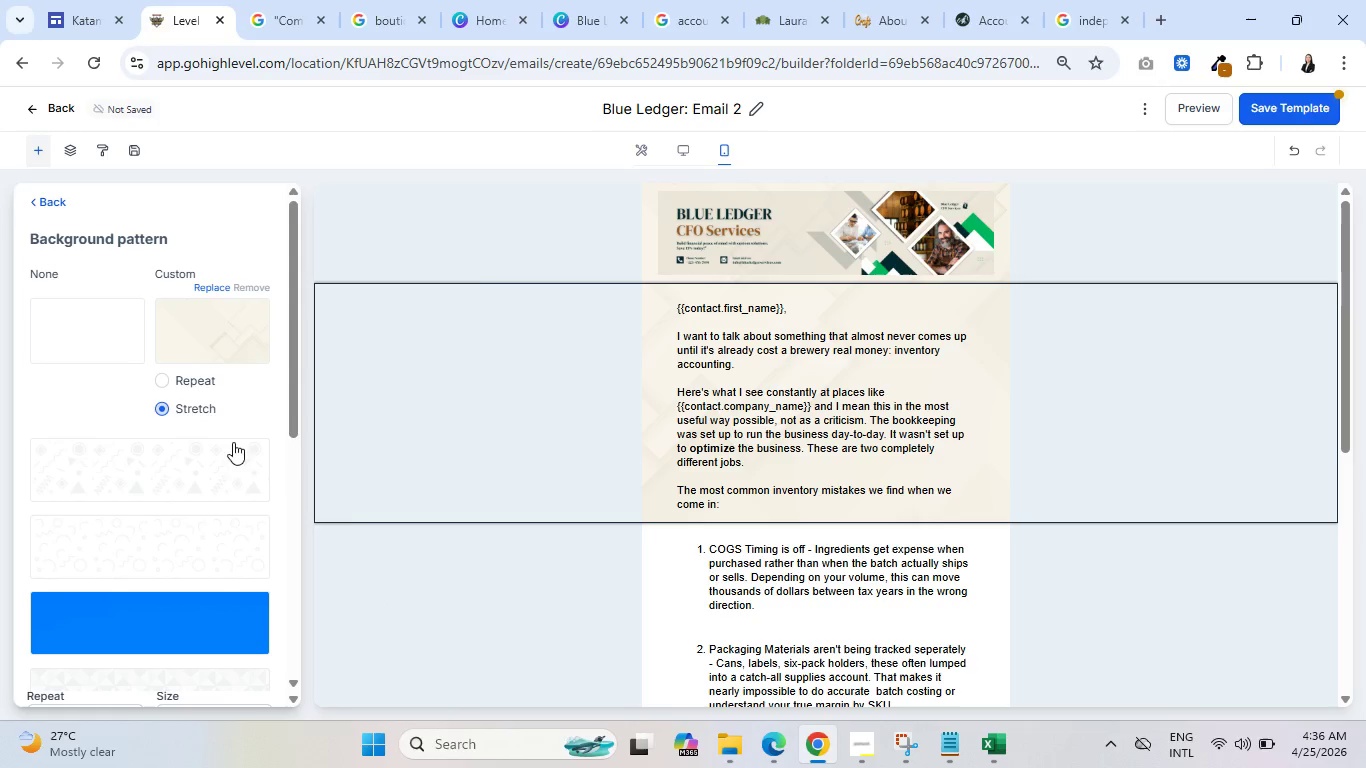 
left_click([492, 615])
 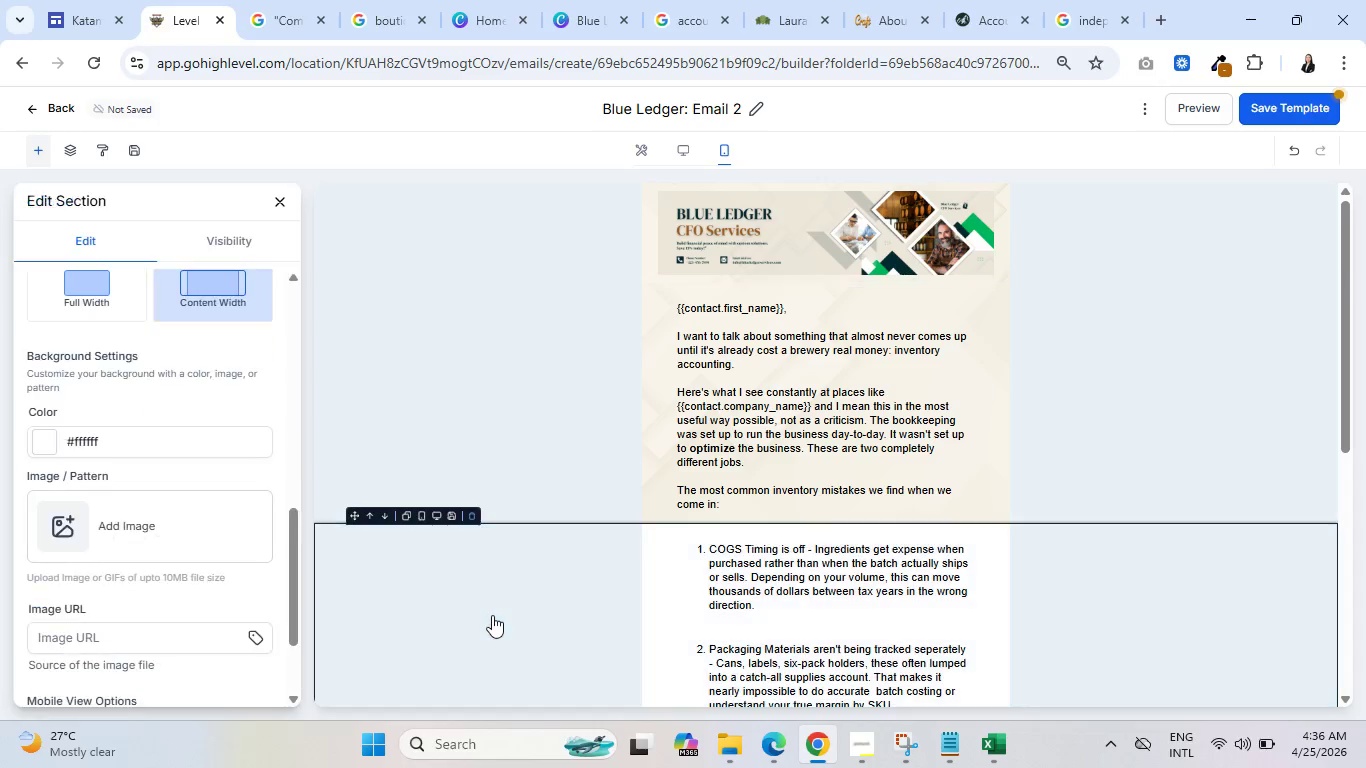 
scroll: coordinate [492, 595], scroll_direction: down, amount: 4.0
 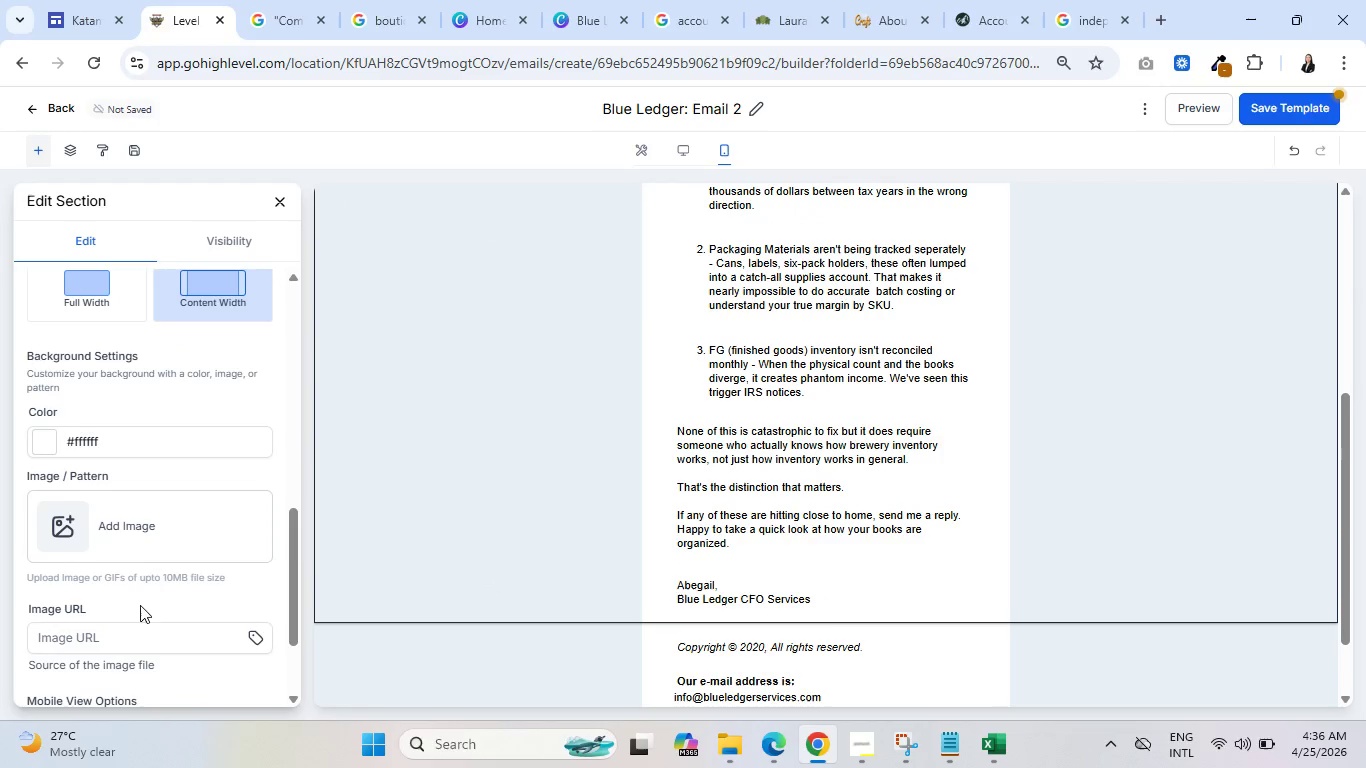 
left_click([64, 523])
 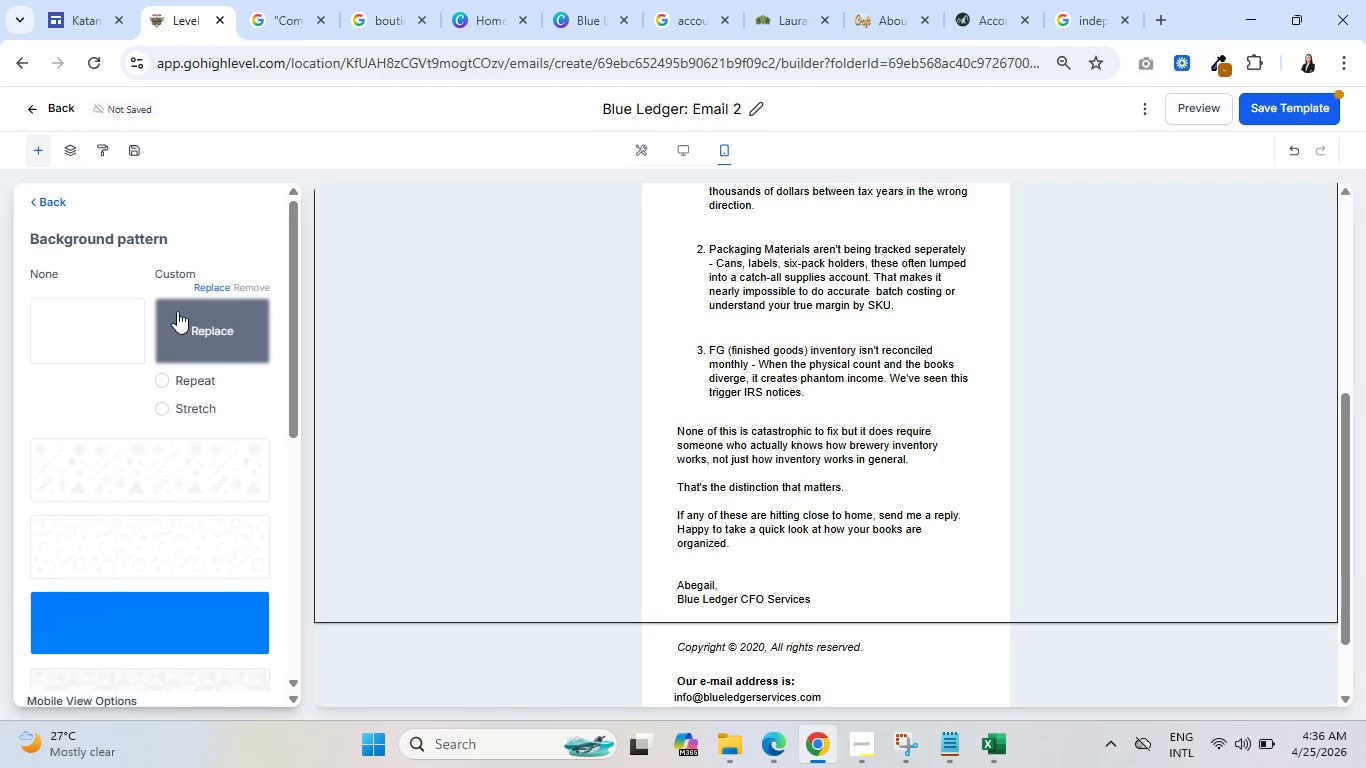 
left_click([200, 288])
 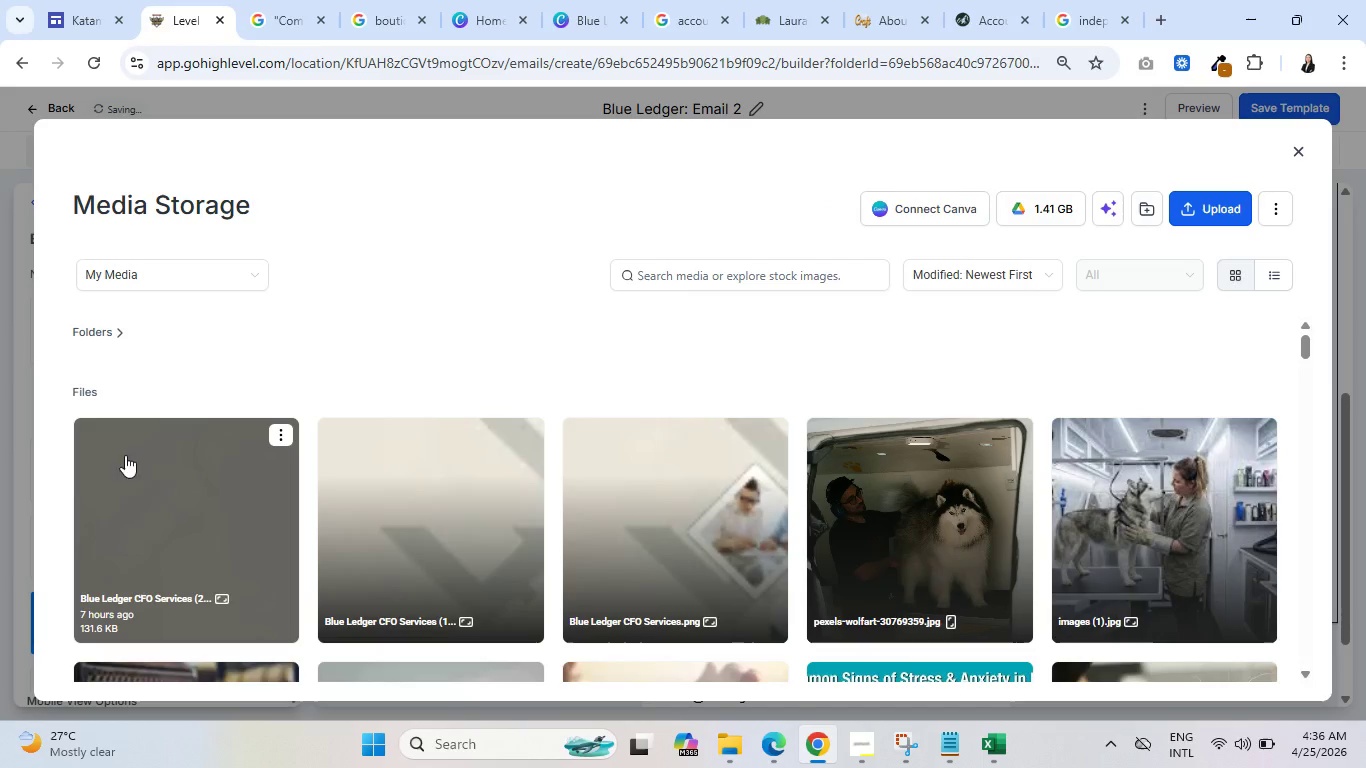 
left_click([155, 501])
 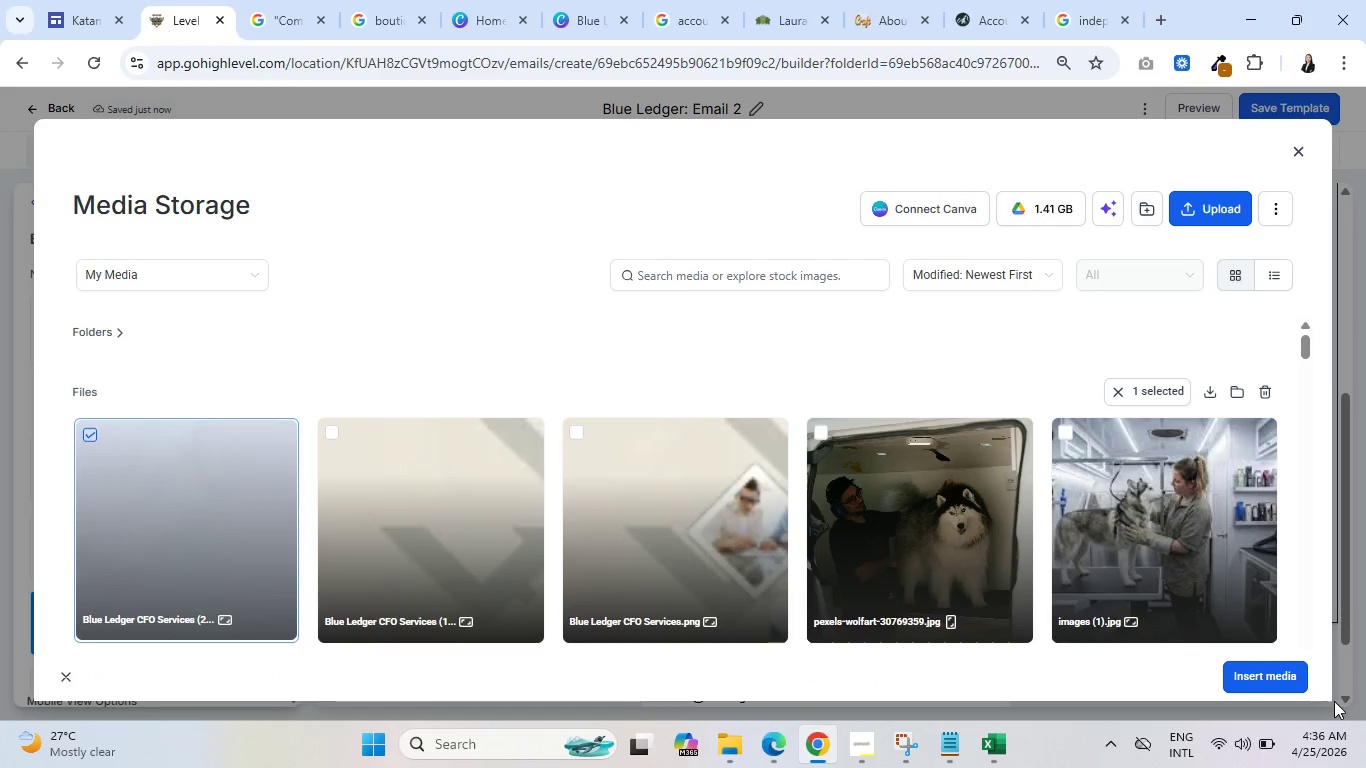 
left_click([1291, 681])
 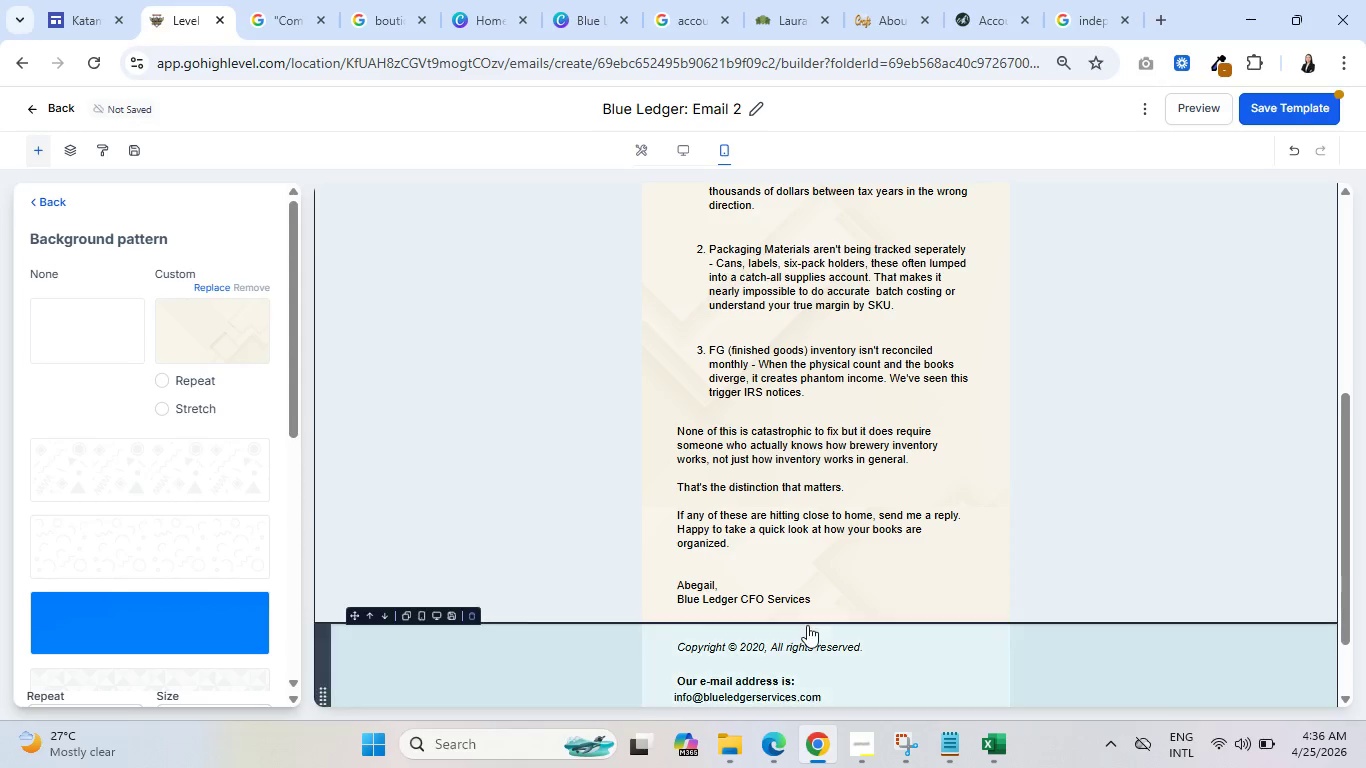 
scroll: coordinate [370, 482], scroll_direction: up, amount: 2.0
 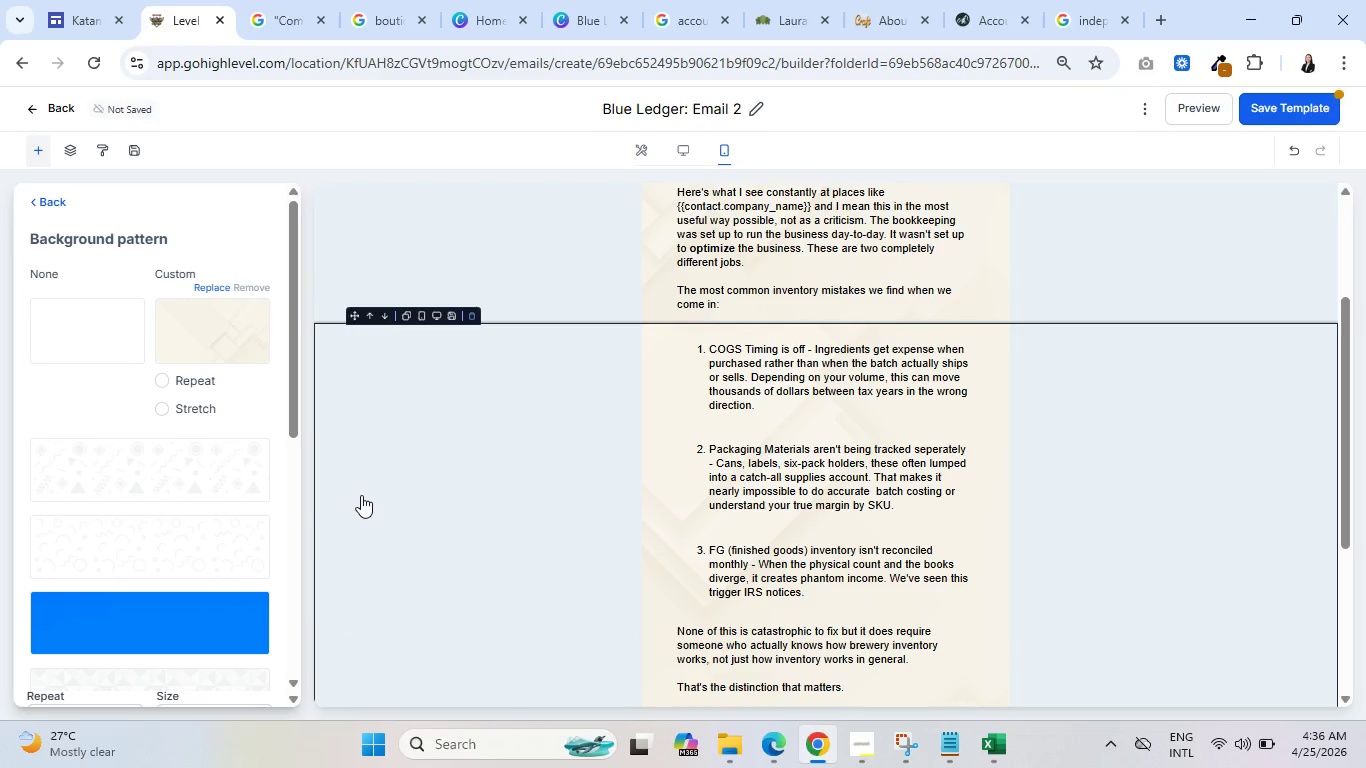 
scroll: coordinate [361, 495], scroll_direction: down, amount: 3.0
 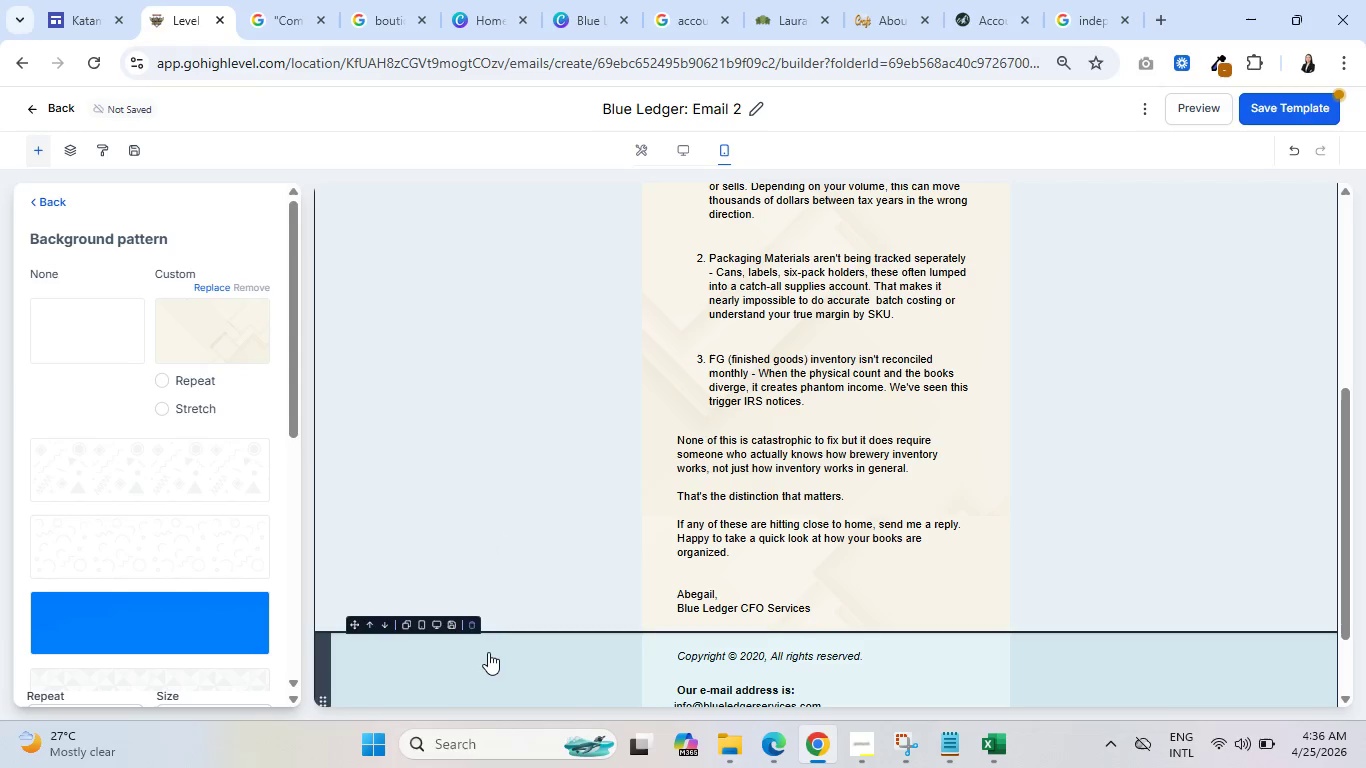 
left_click([488, 655])
 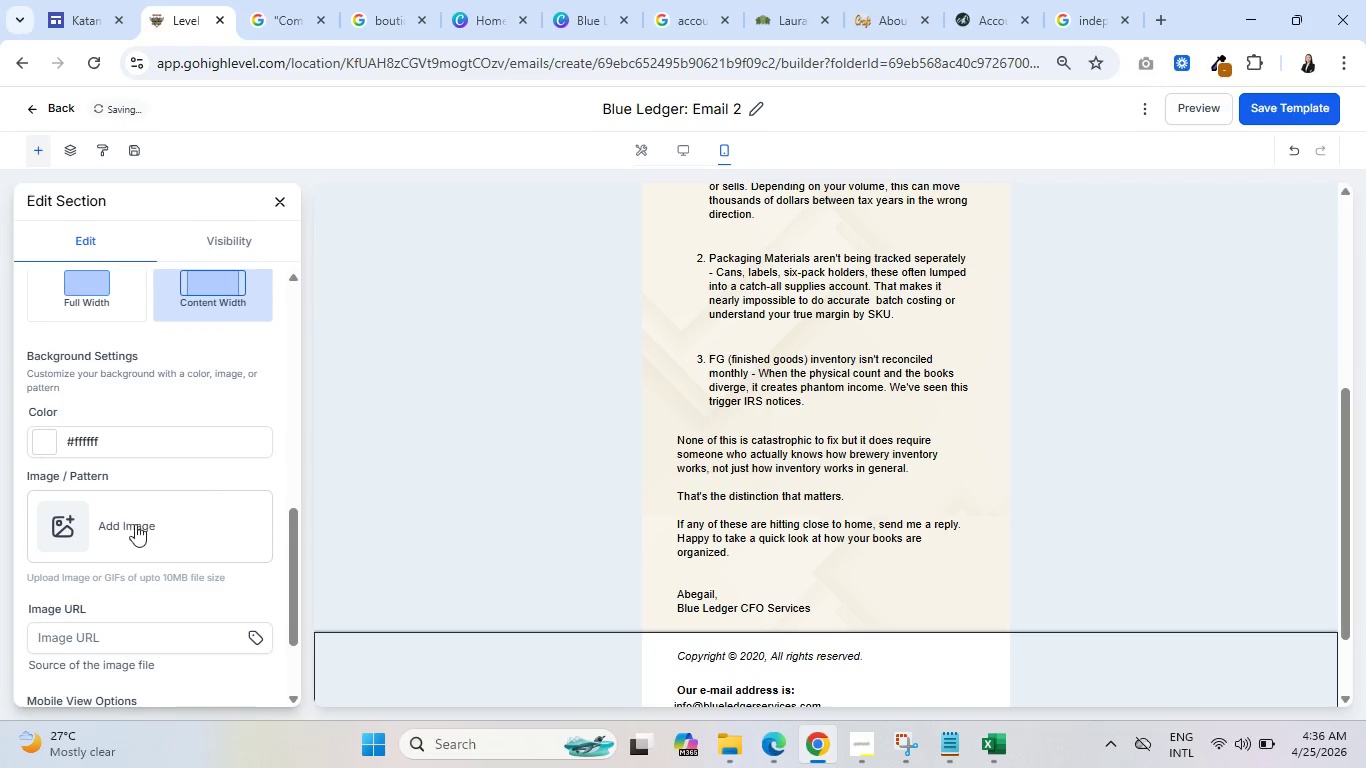 
left_click([111, 515])
 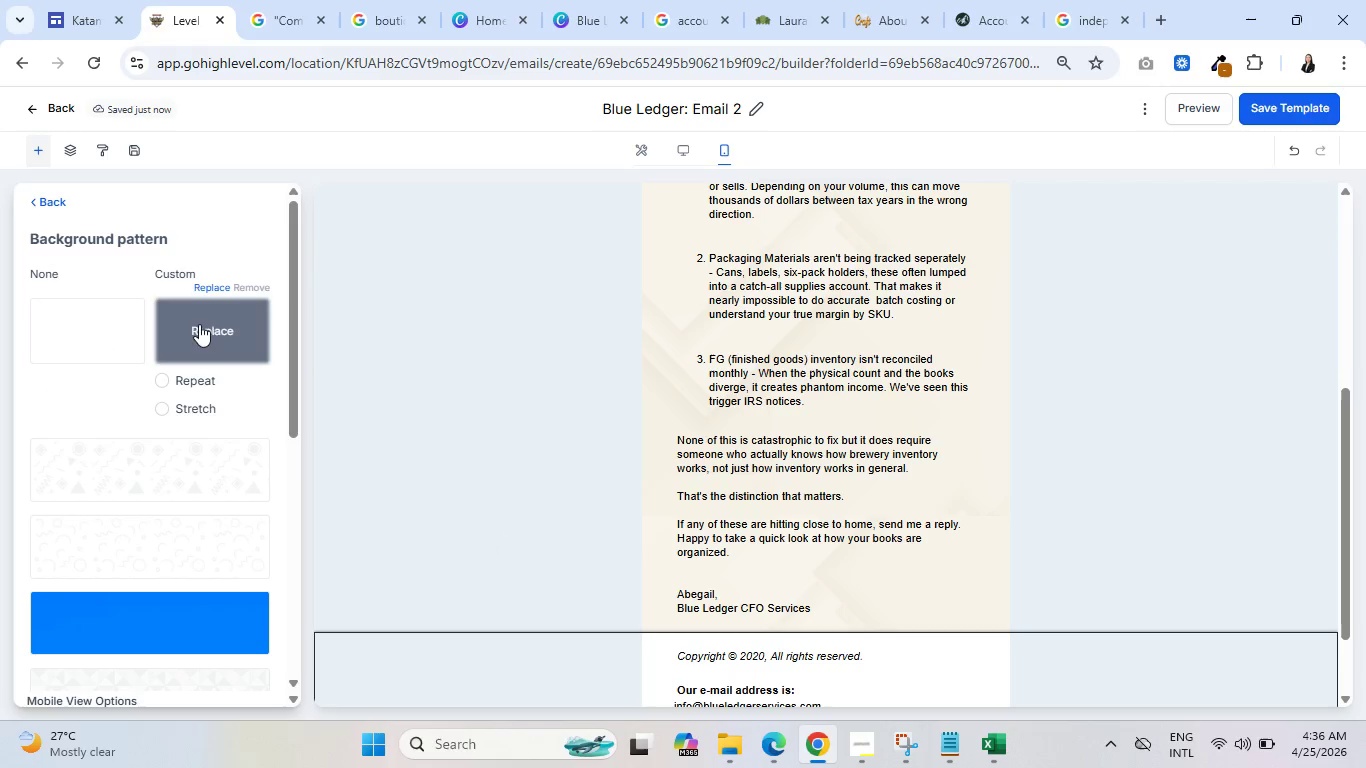 
left_click([204, 282])
 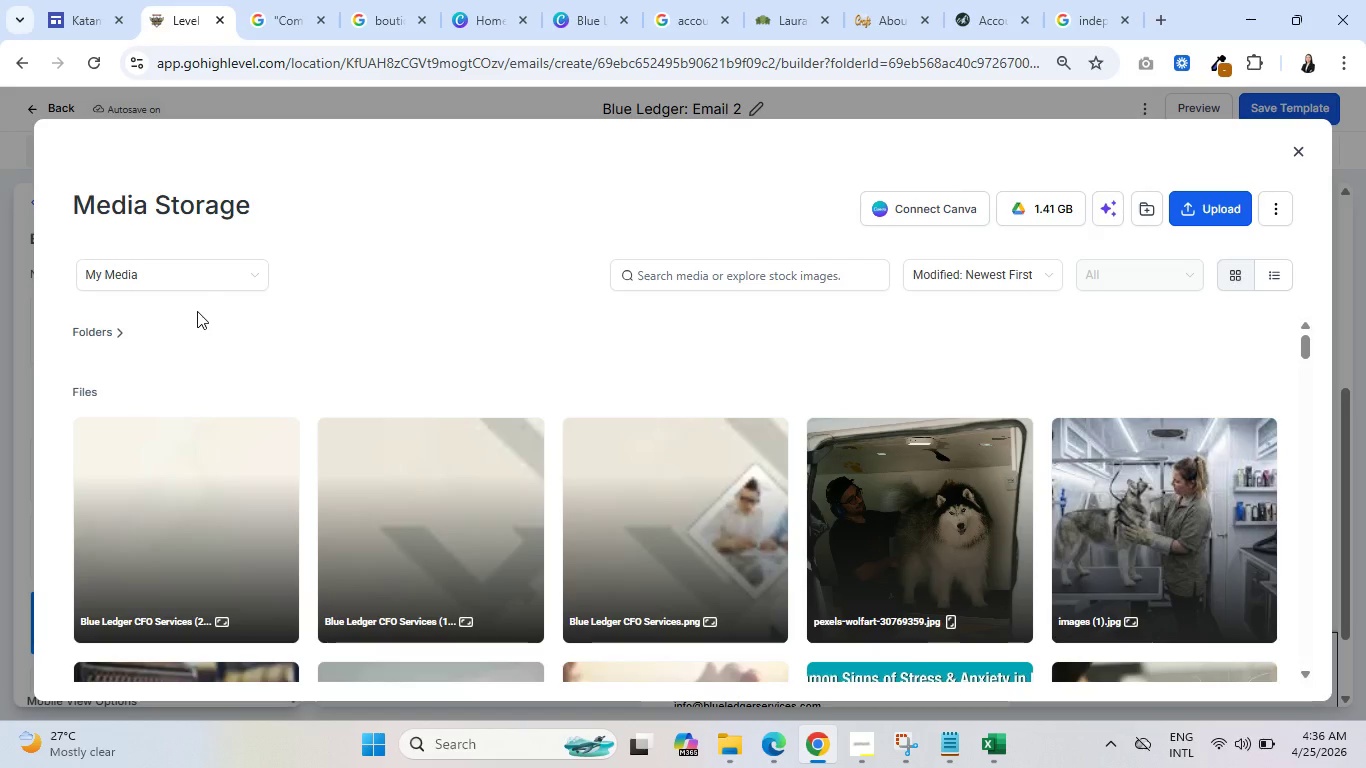 
wait(8.39)
 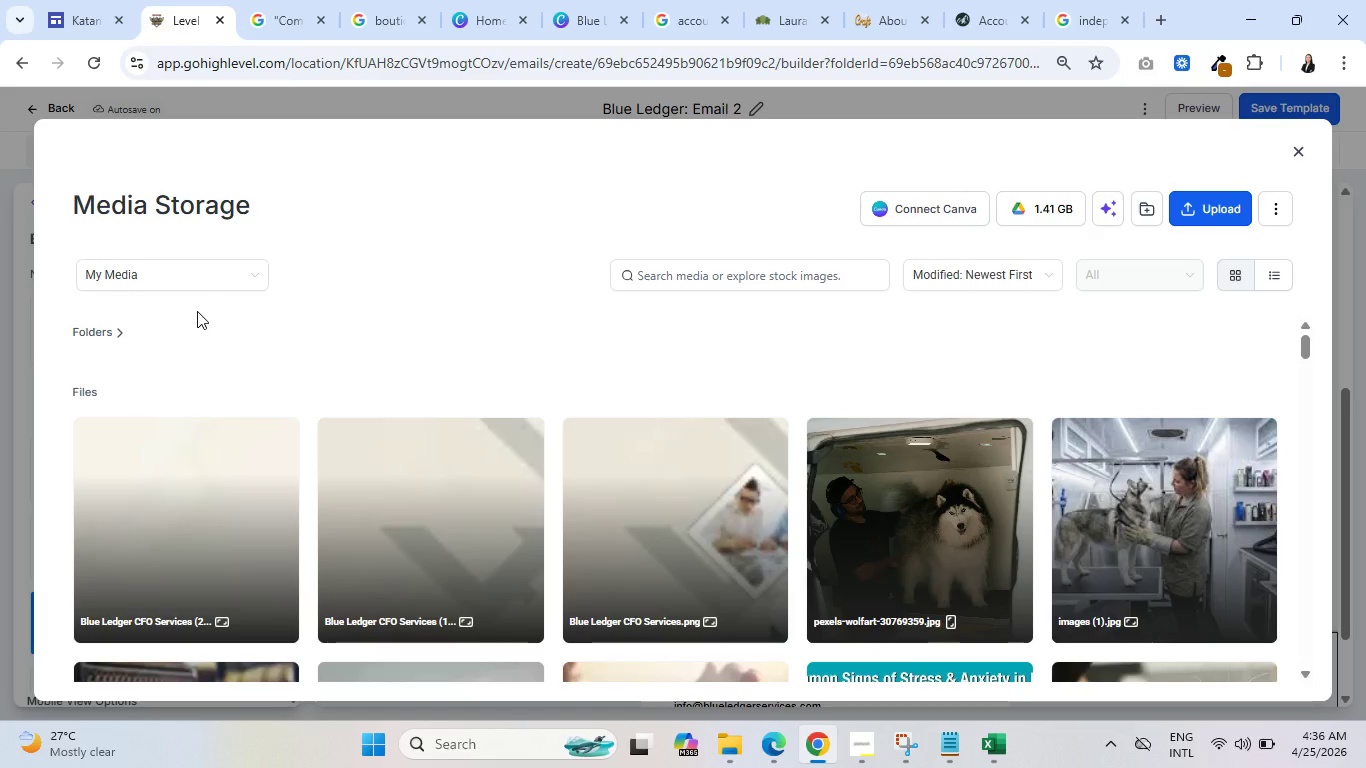 
left_click([1255, 681])
 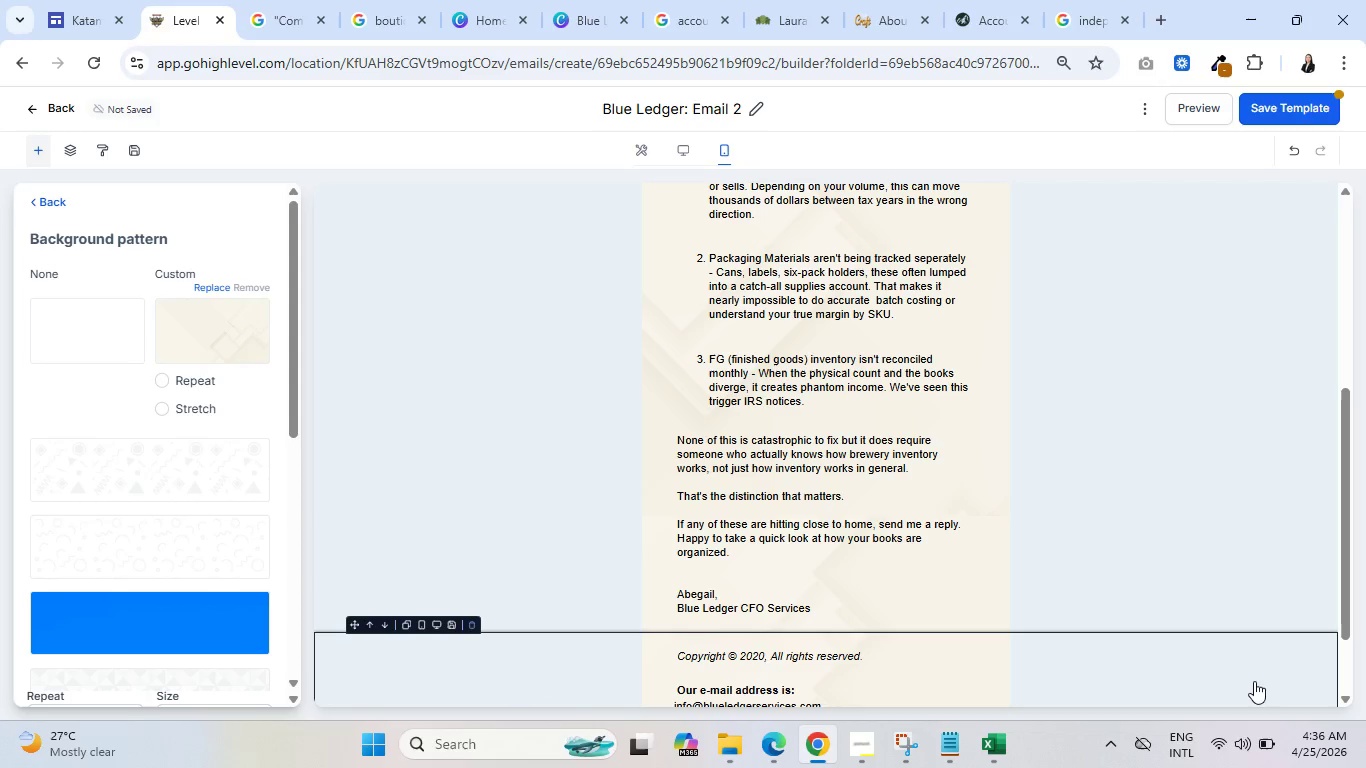 
scroll: coordinate [995, 555], scroll_direction: down, amount: 4.0
 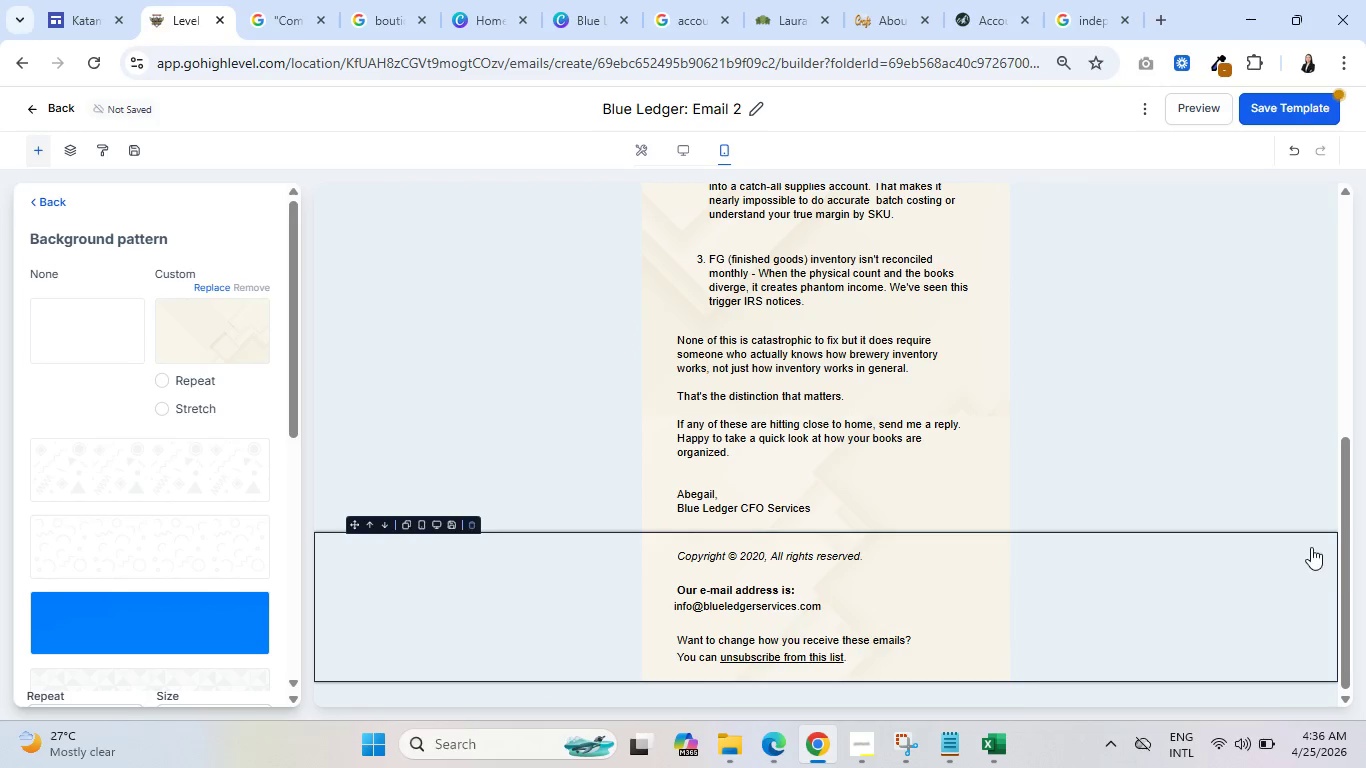 
scroll: coordinate [1059, 545], scroll_direction: up, amount: 10.0
 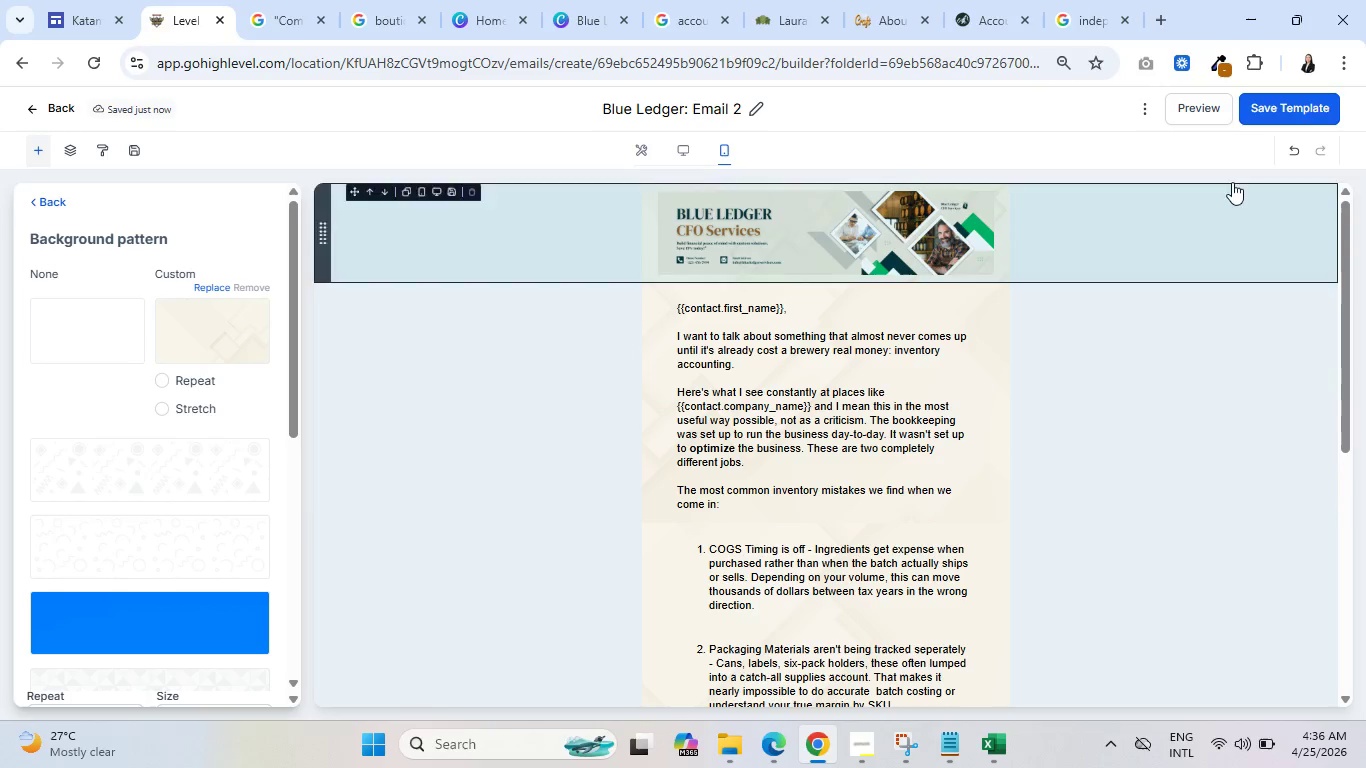 
left_click([1281, 115])
 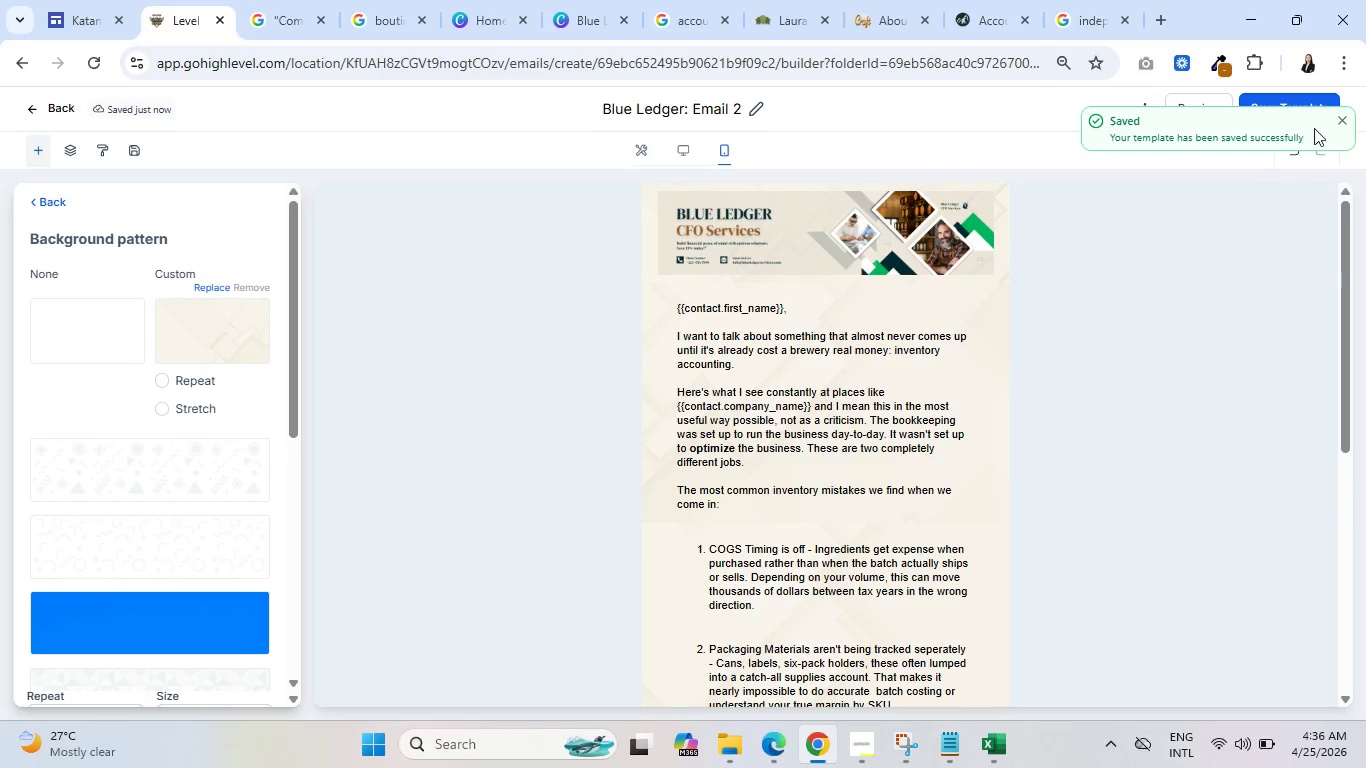 
left_click([1339, 124])
 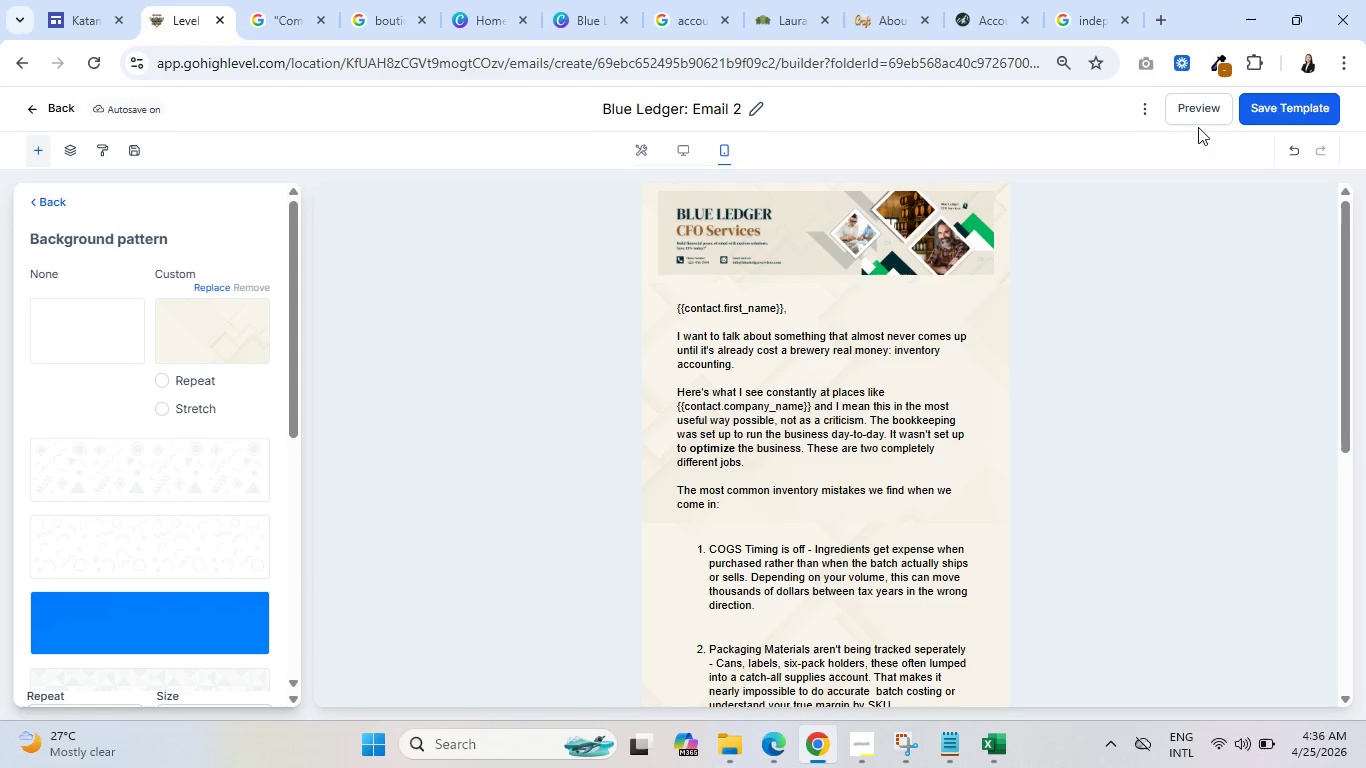 
left_click([1197, 104])
 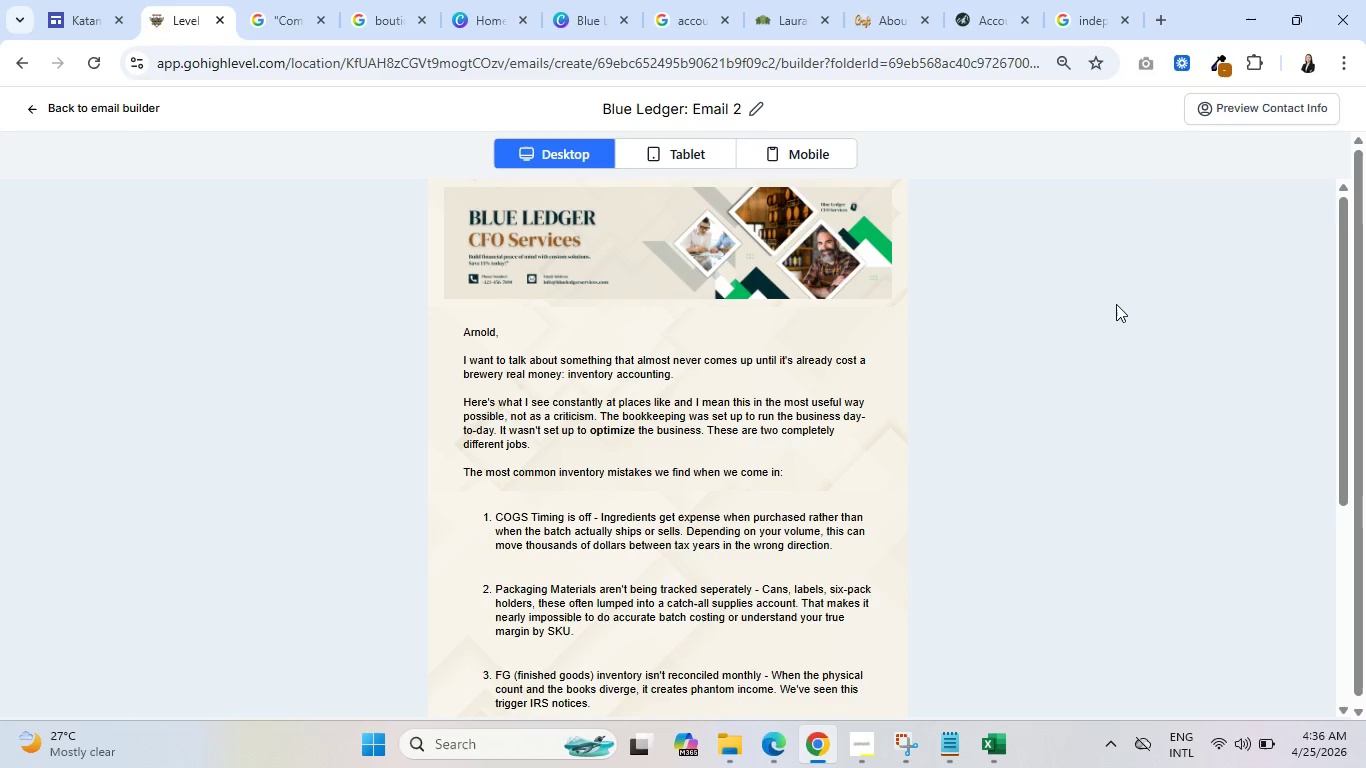 
wait(12.55)
 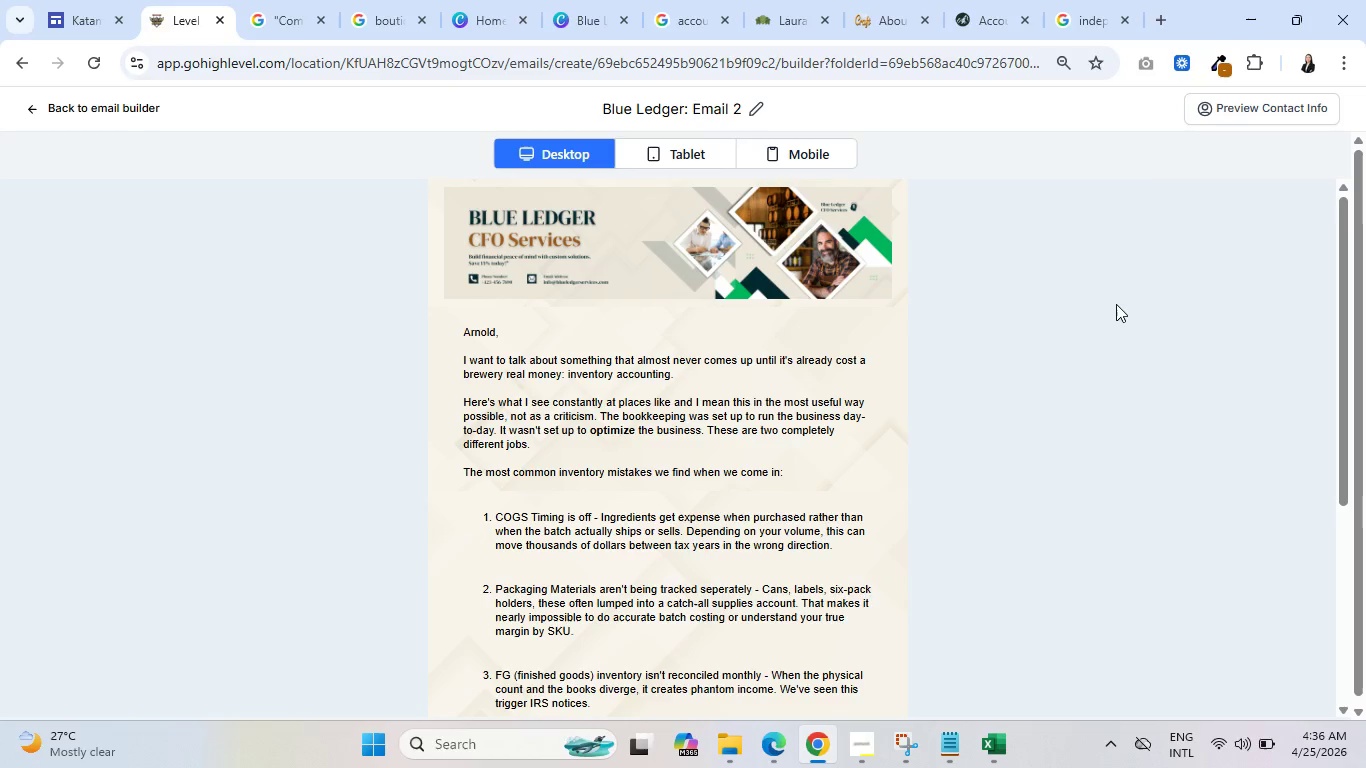 
scroll: coordinate [932, 433], scroll_direction: down, amount: 2.0
 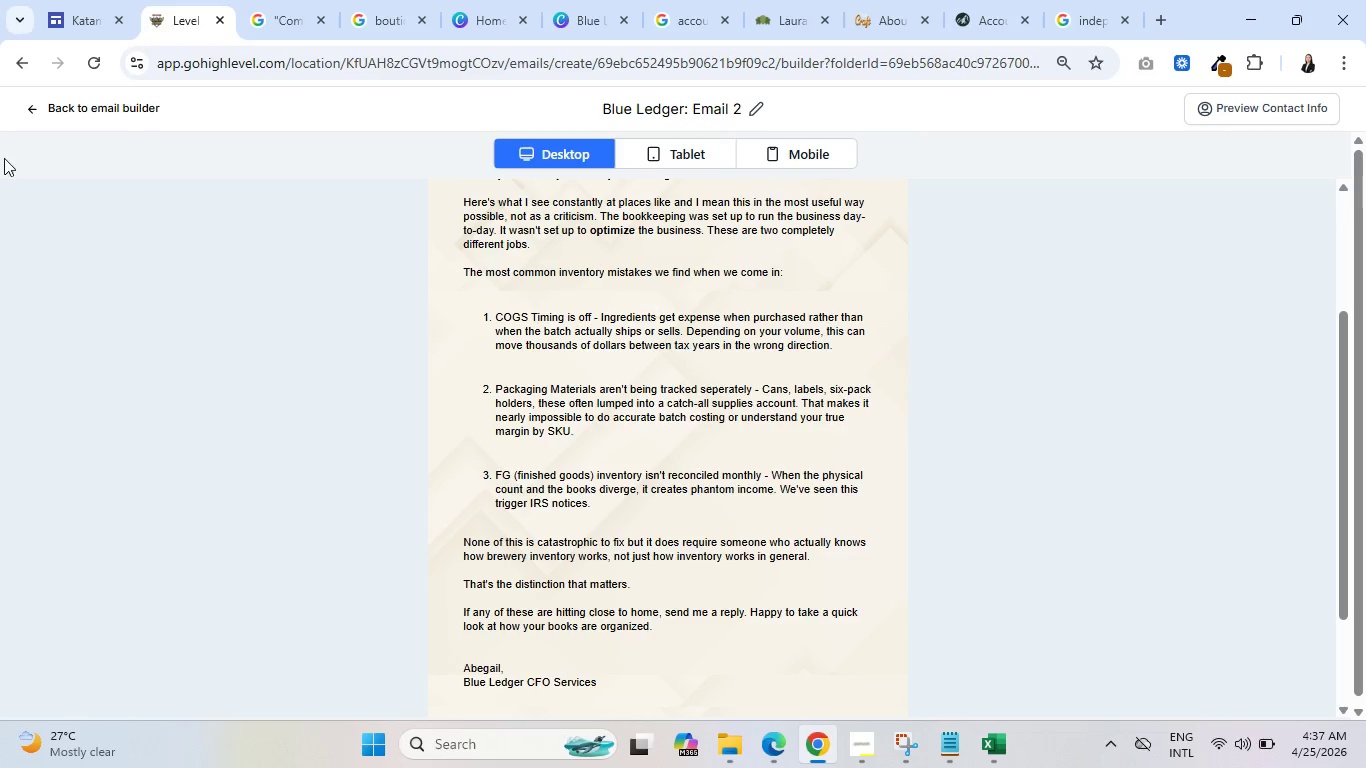 
left_click([72, 101])
 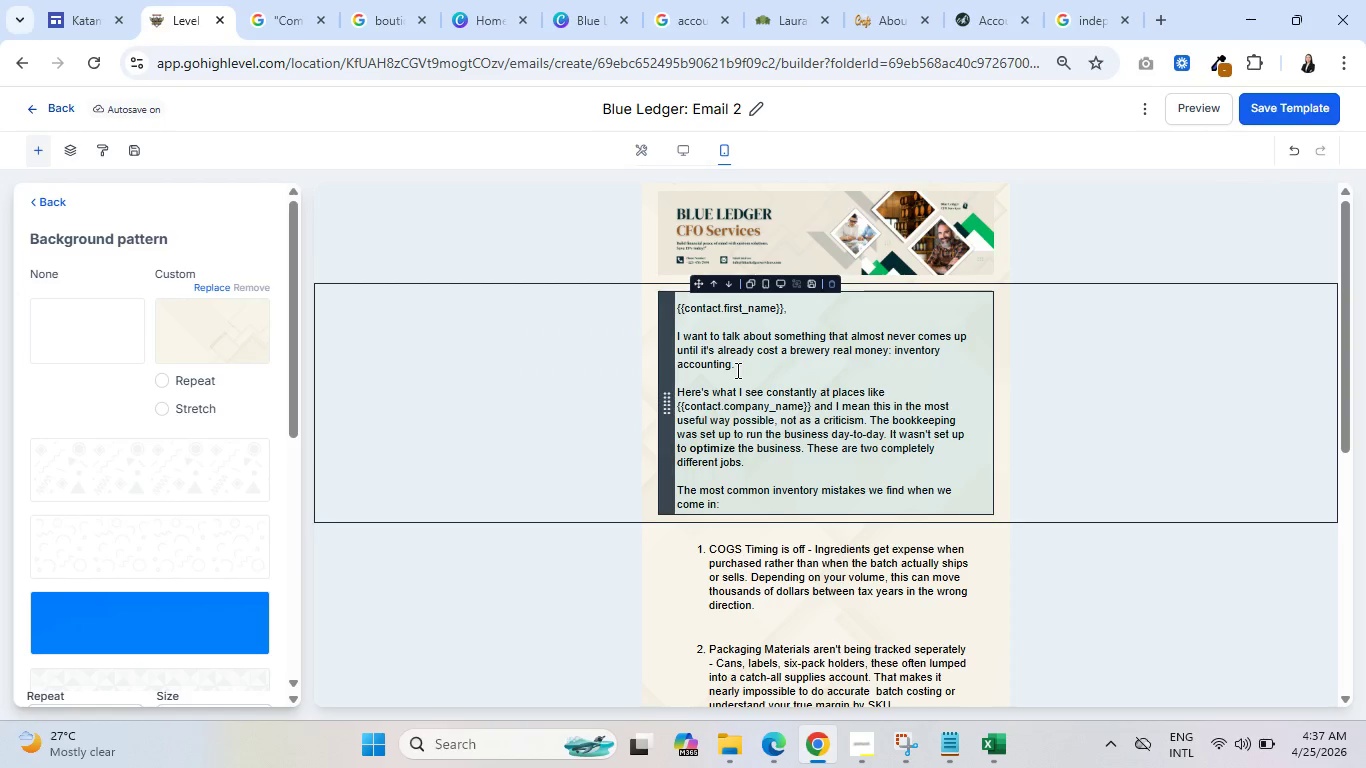 
wait(5.11)
 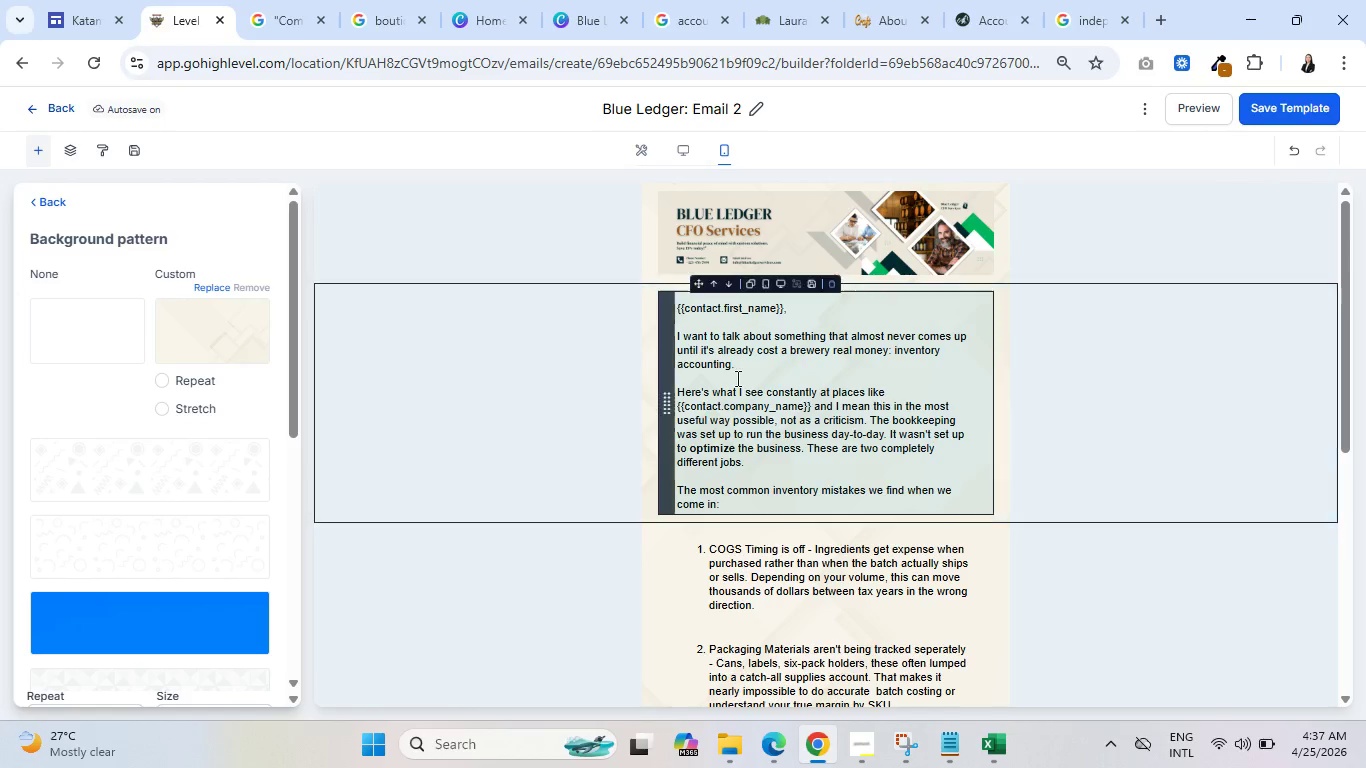 
left_click_drag(start_coordinate=[893, 353], to_coordinate=[903, 359])
 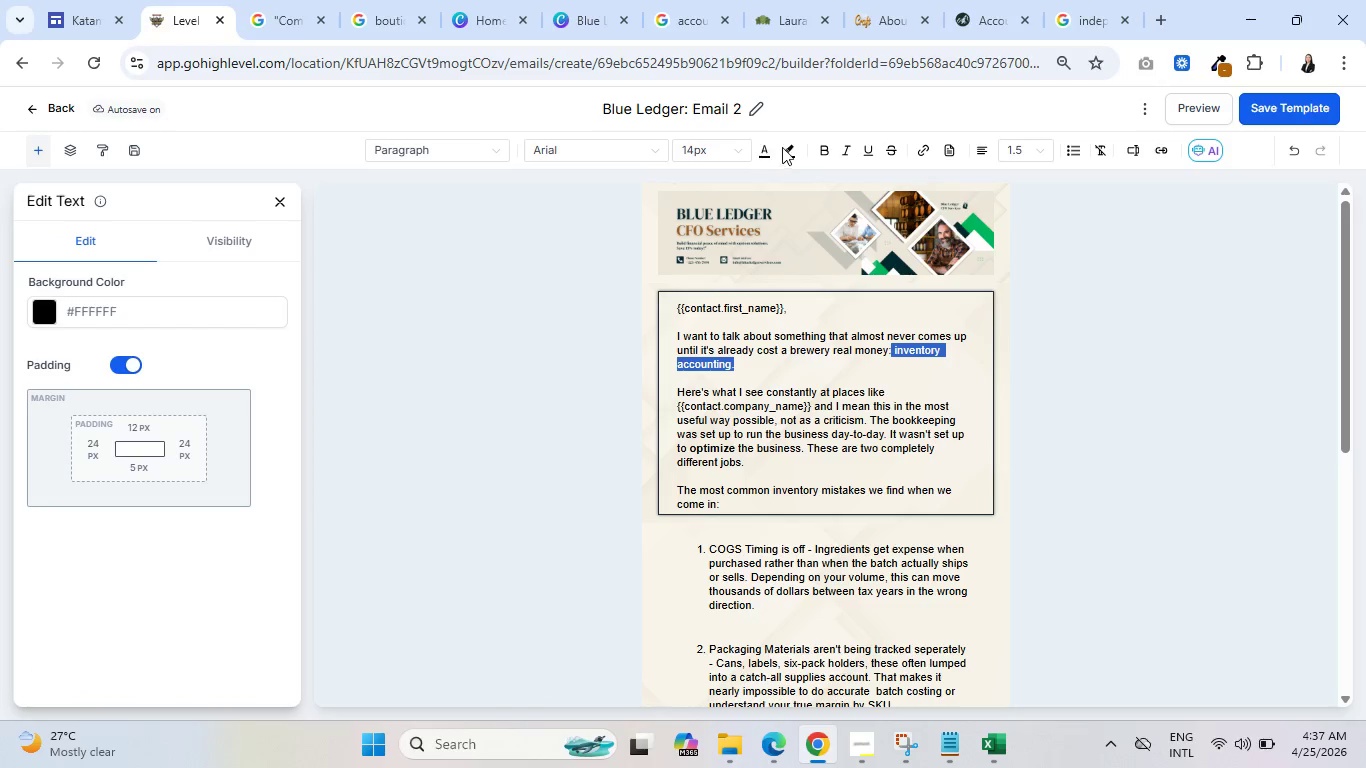 
left_click([820, 146])
 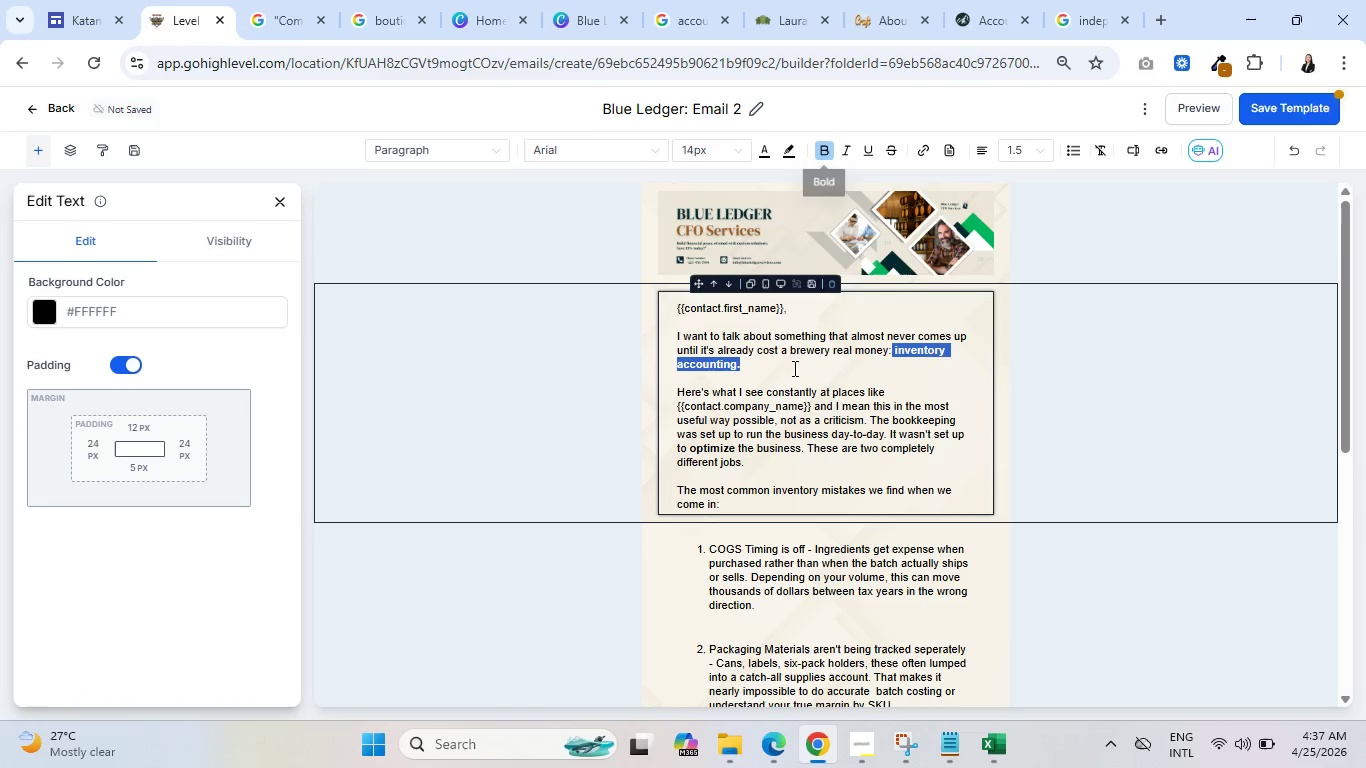 
left_click([787, 400])
 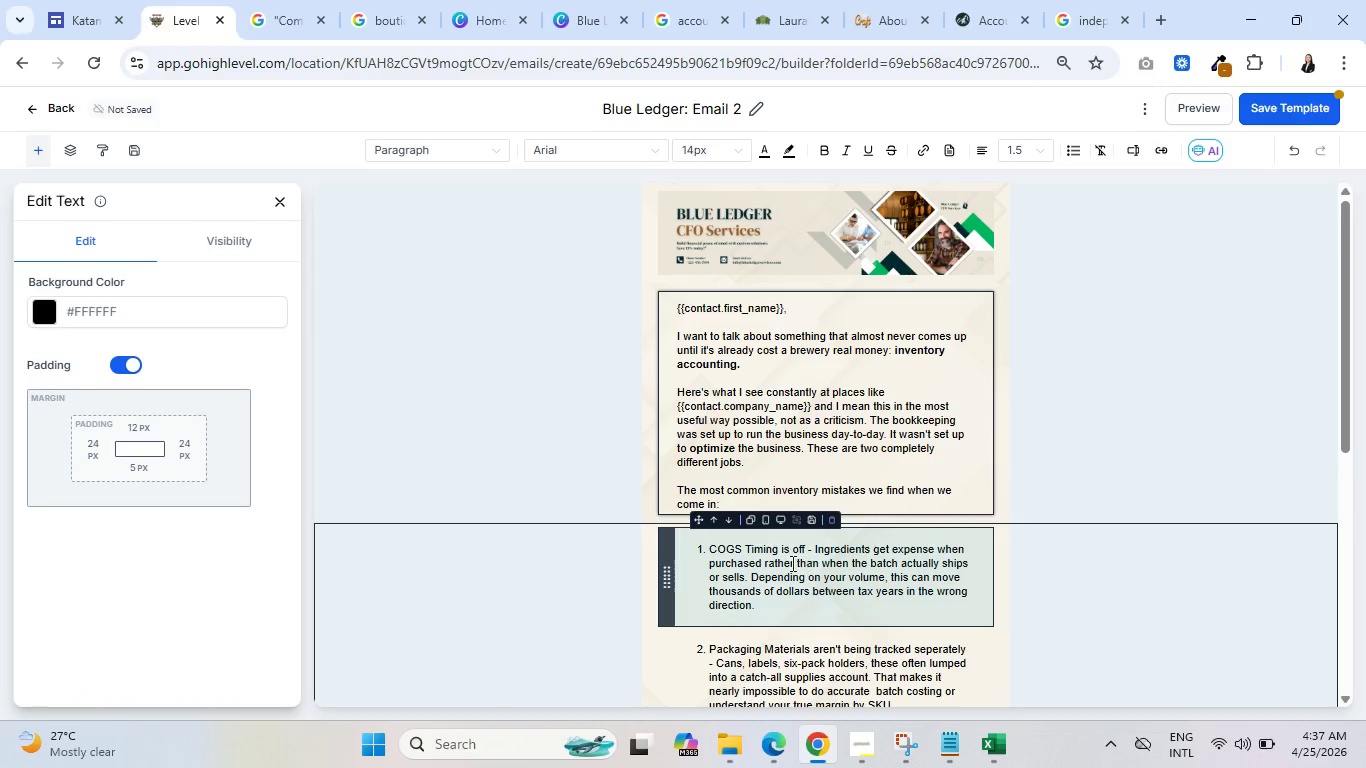 
wait(5.42)
 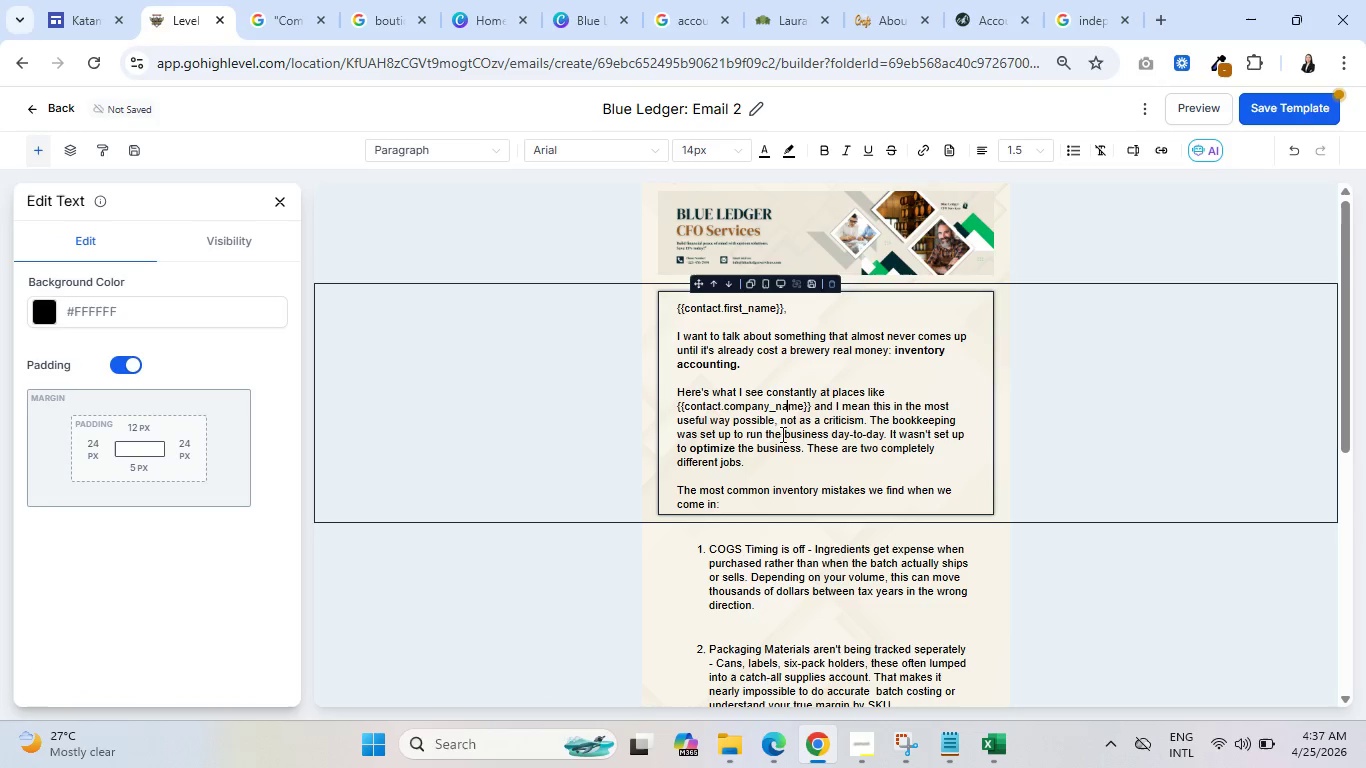 
left_click_drag(start_coordinate=[806, 547], to_coordinate=[697, 547])
 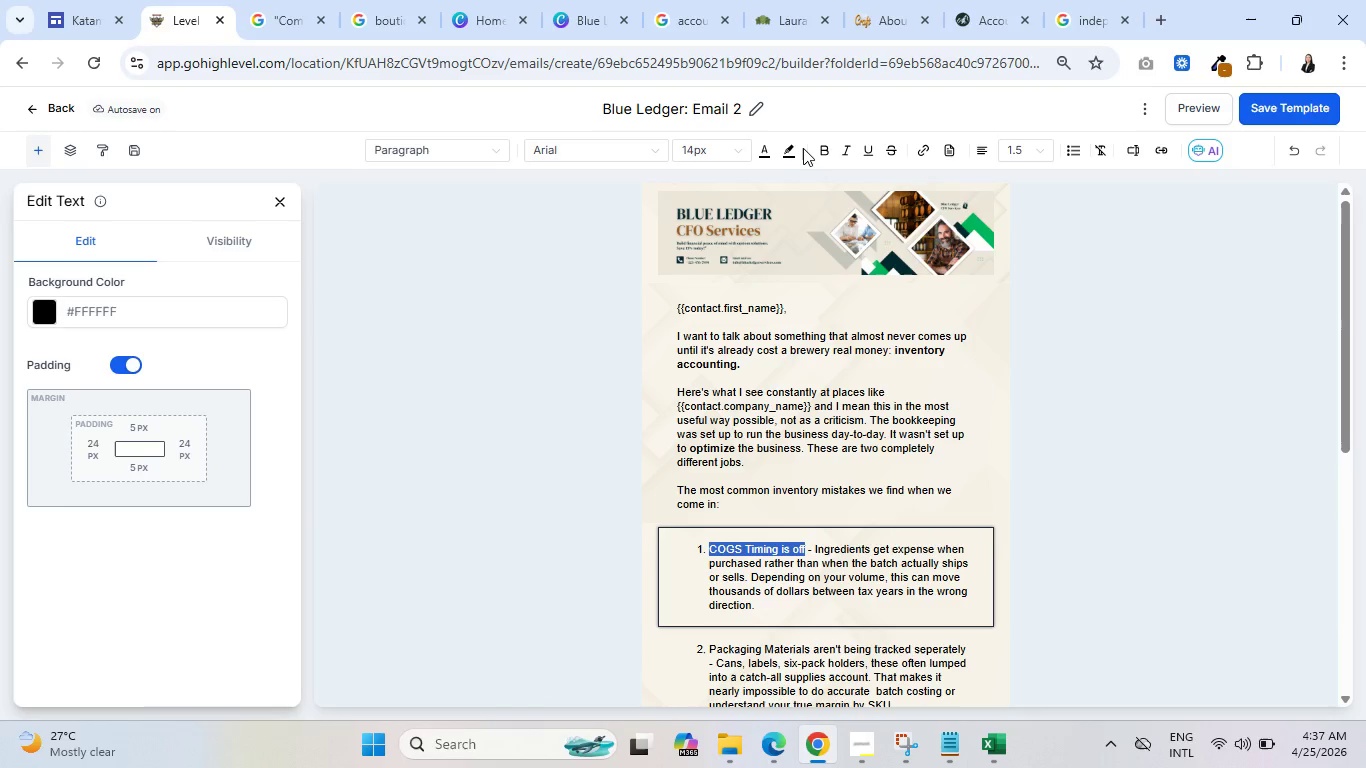 
left_click([821, 150])
 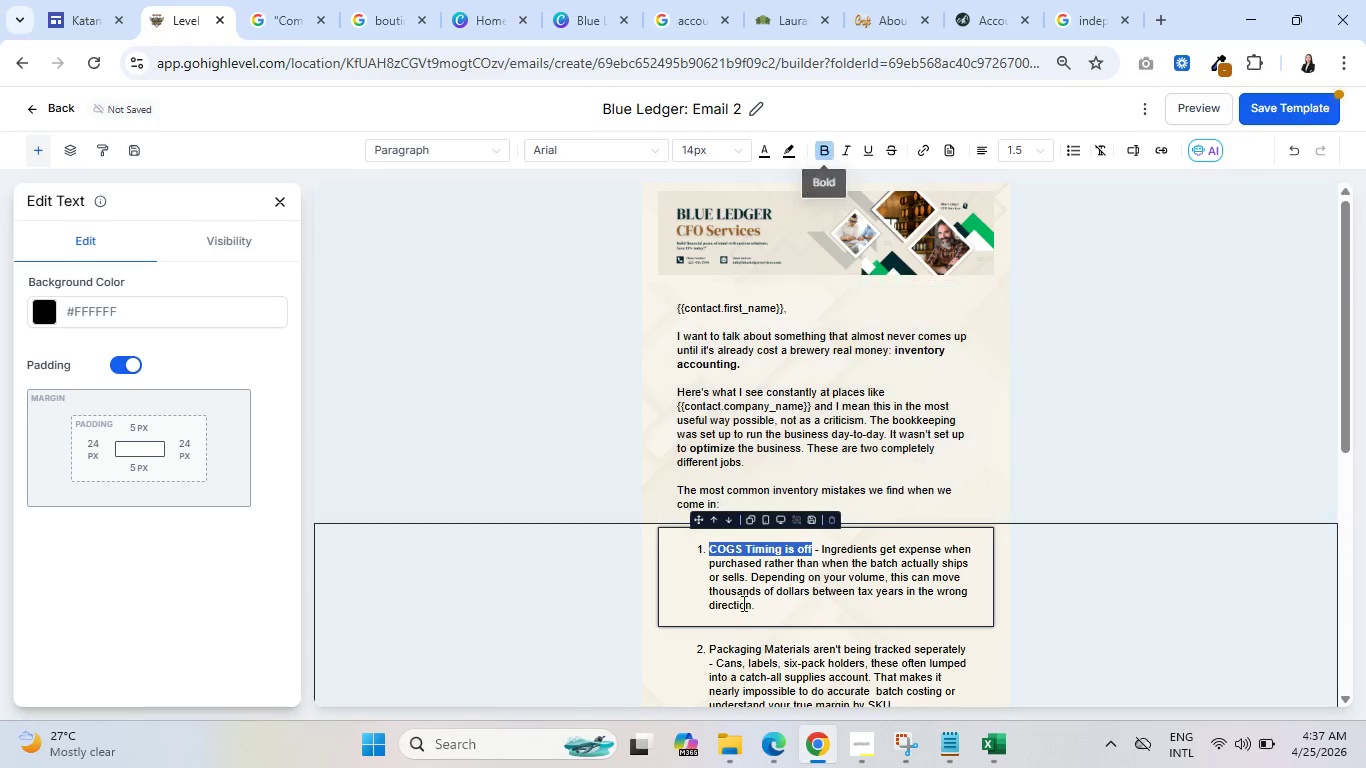 
left_click([776, 570])
 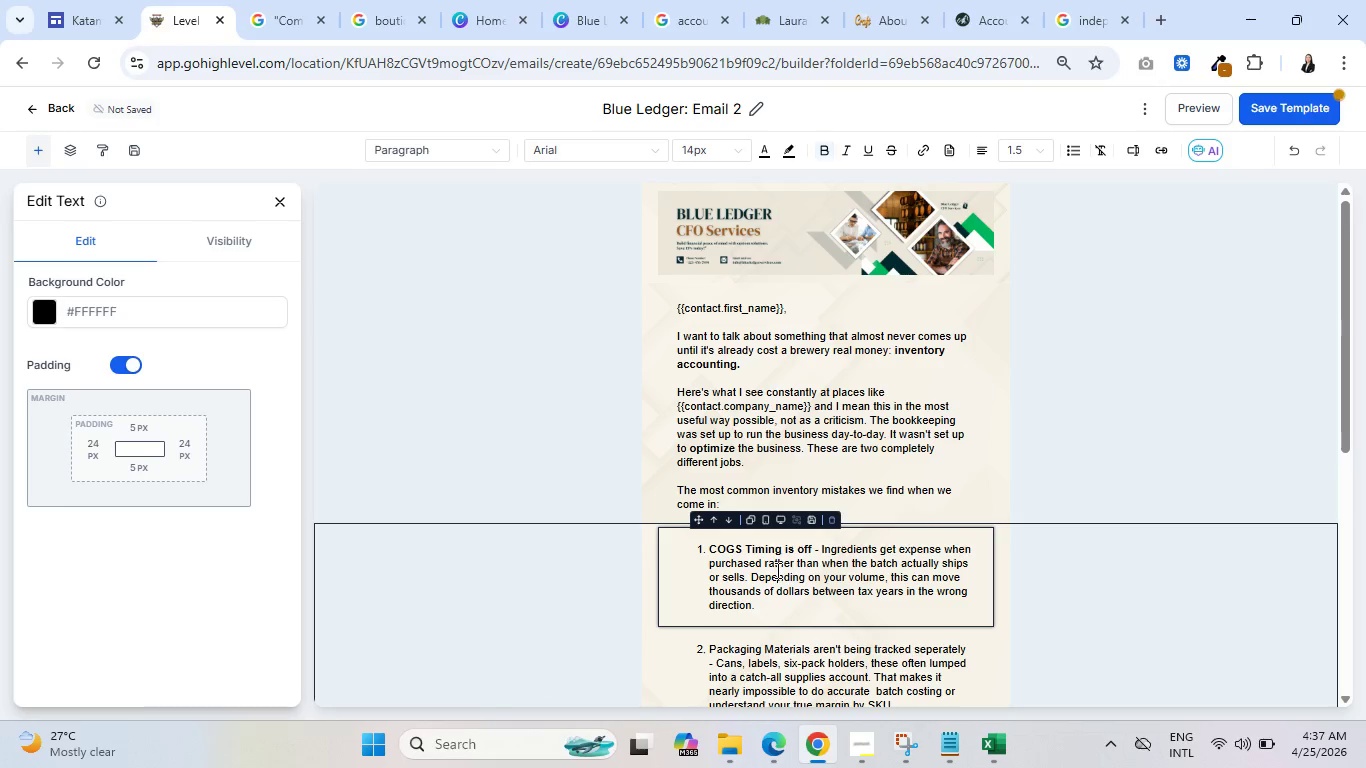 
scroll: coordinate [845, 556], scroll_direction: down, amount: 2.0
 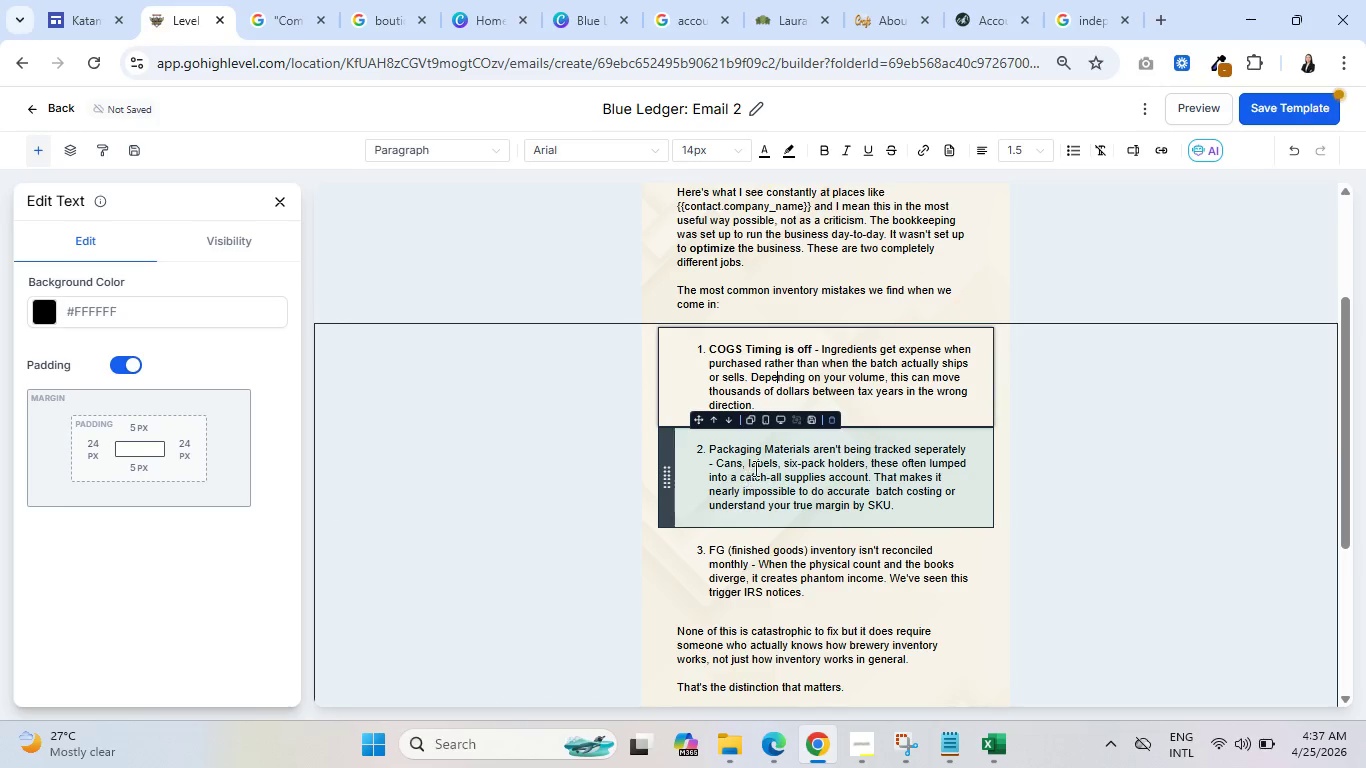 
left_click_drag(start_coordinate=[966, 452], to_coordinate=[707, 450])
 